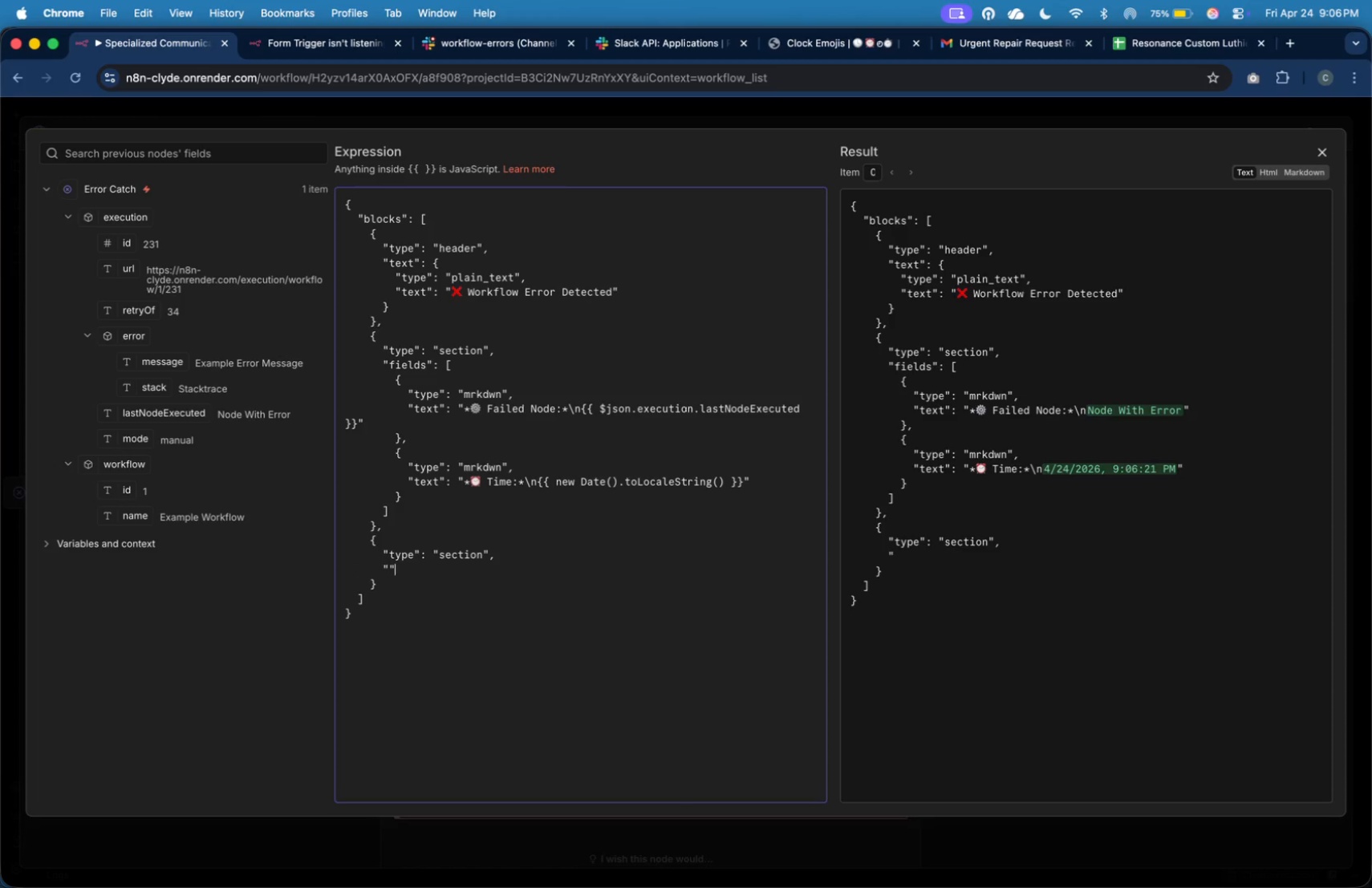 
key(Shift+Quote)
 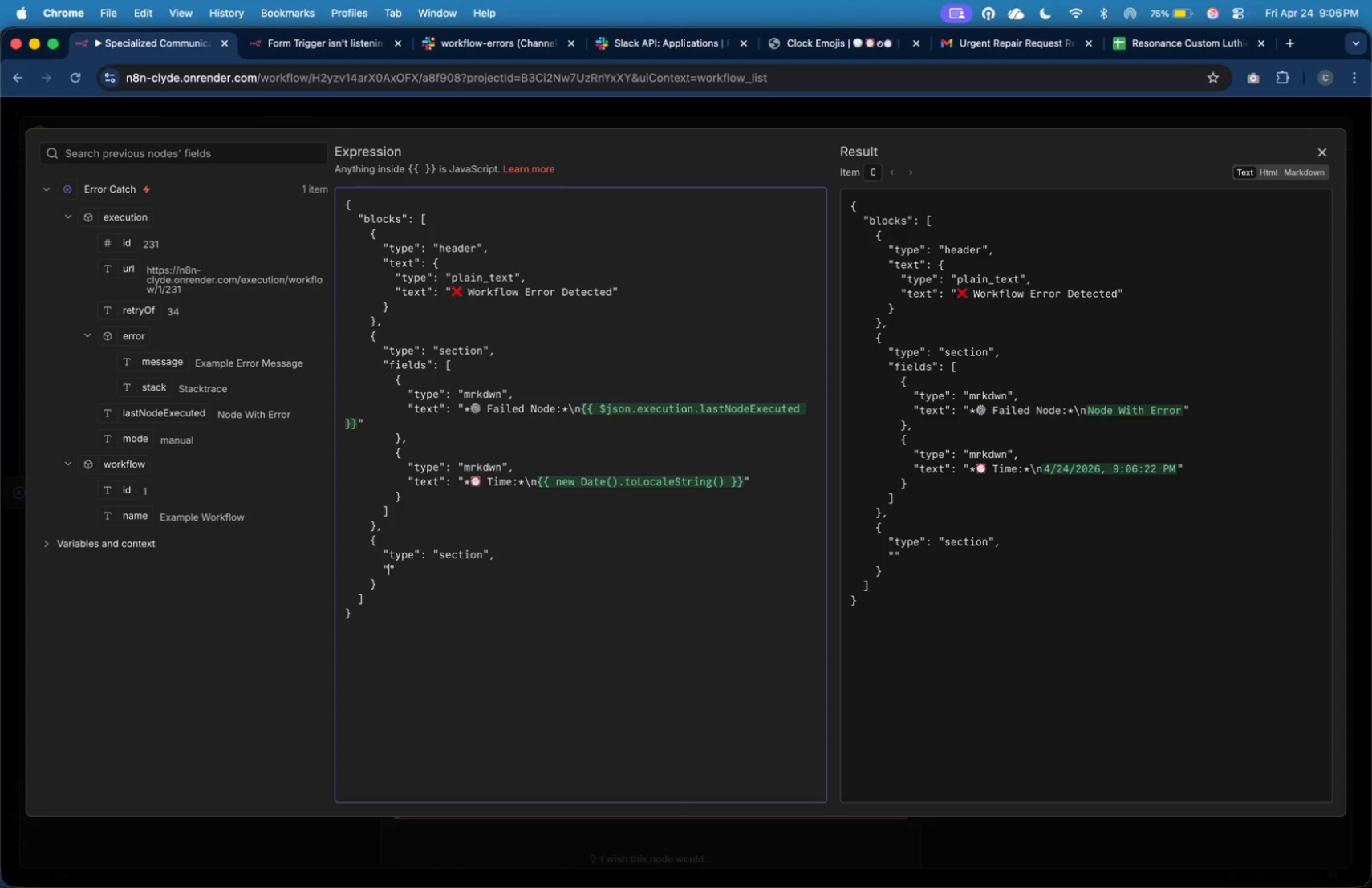 
key(ArrowLeft)
 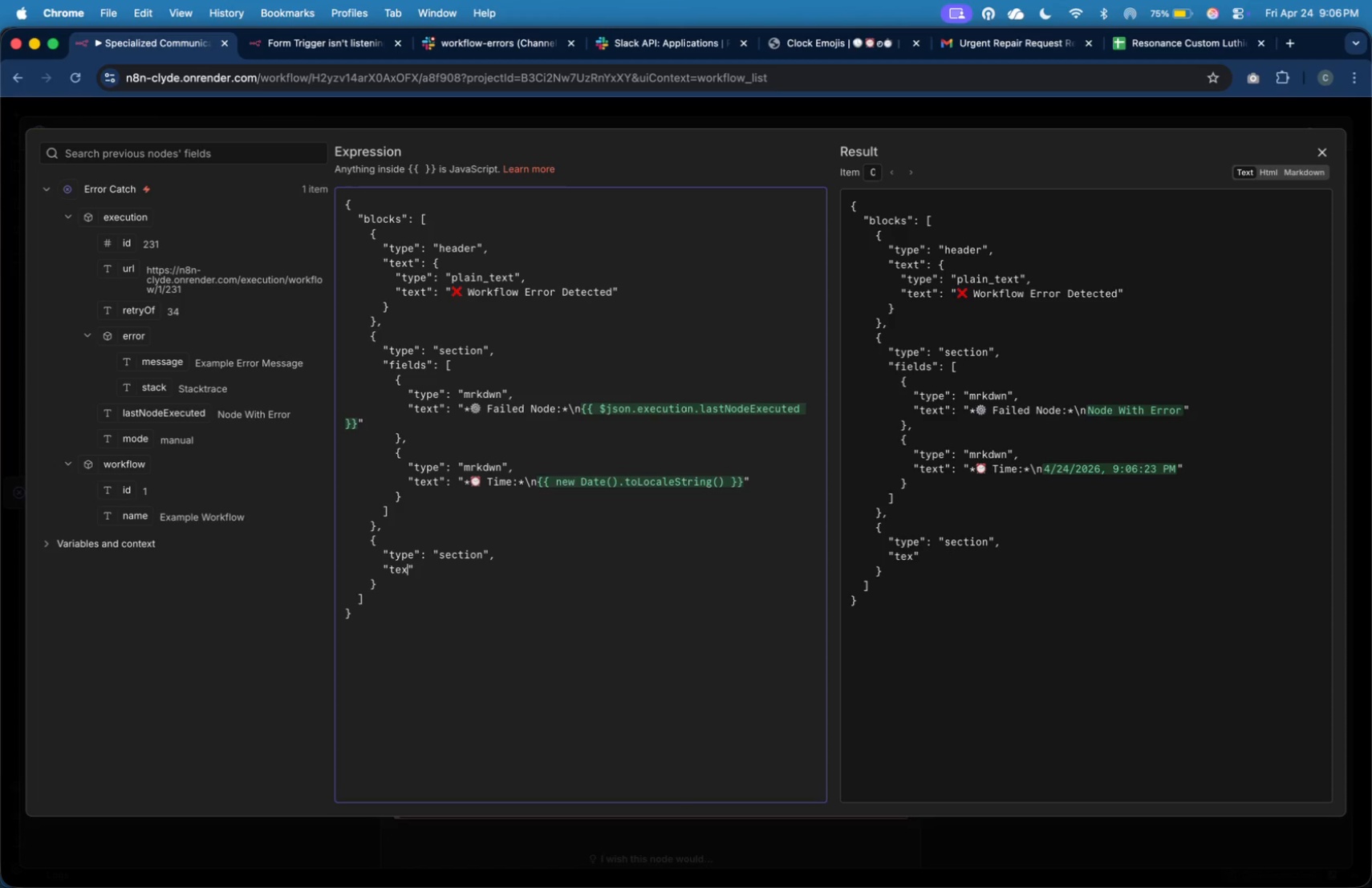 
type(text)
 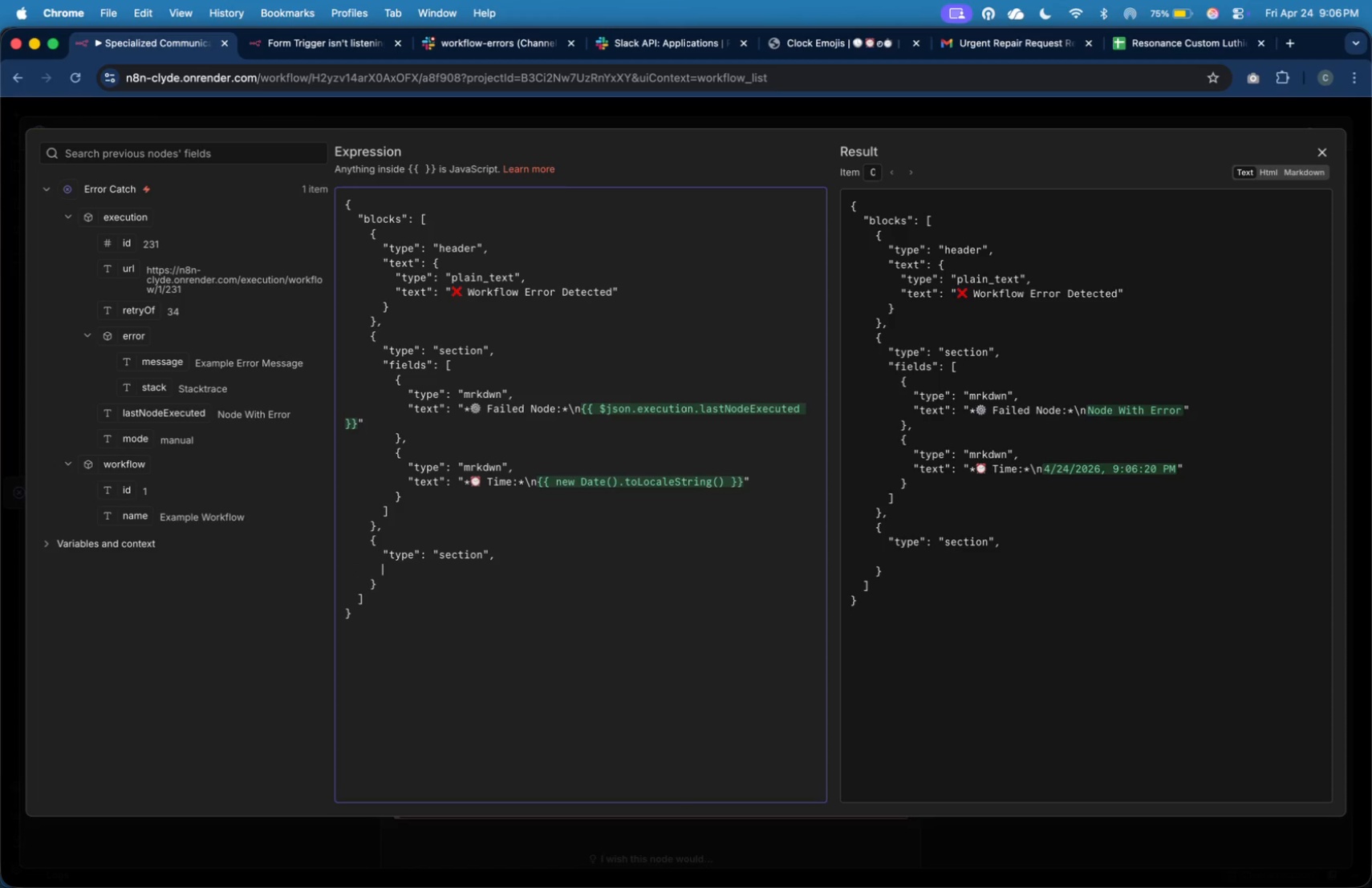 
key(ArrowRight)
 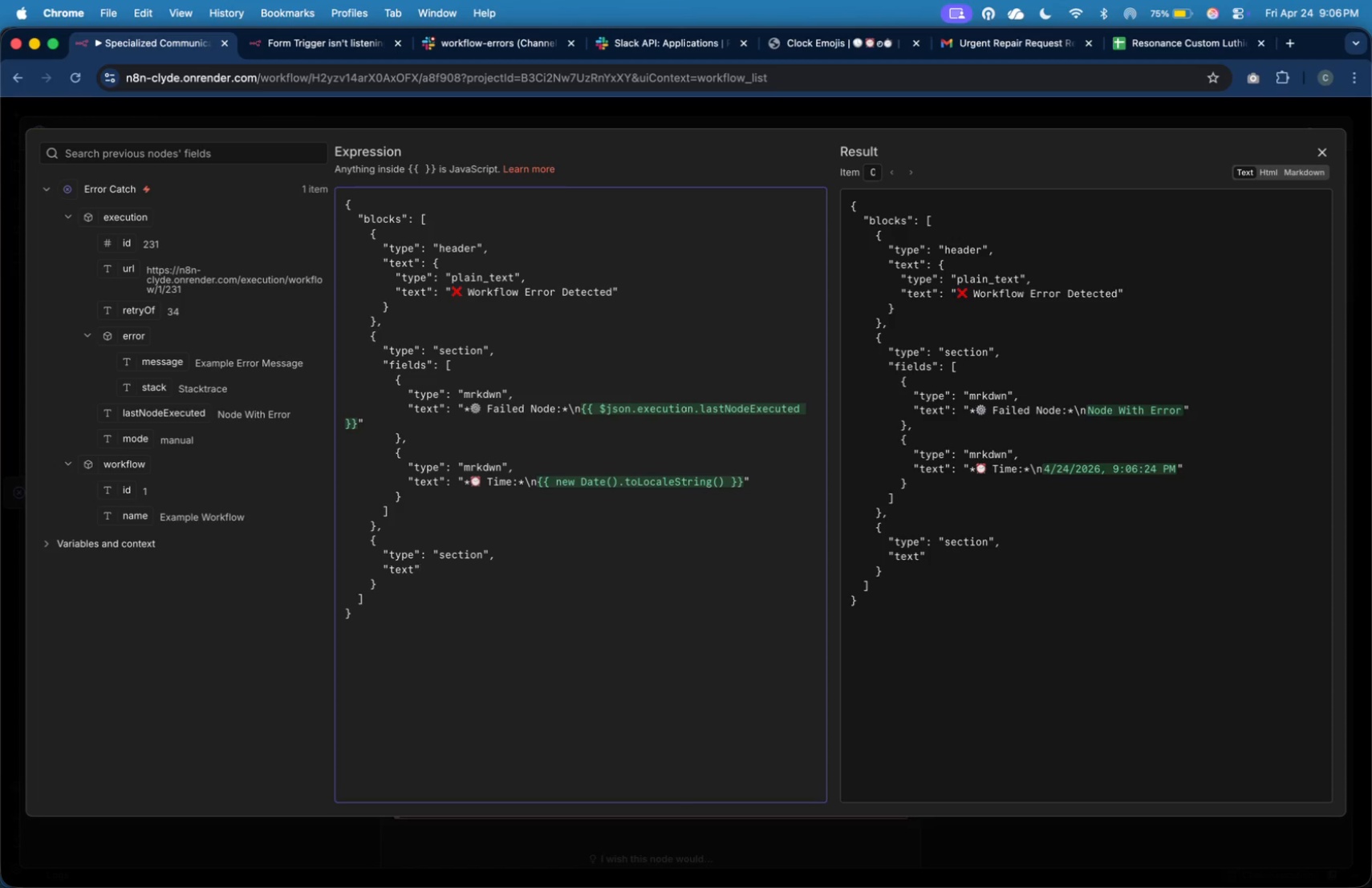 
wait(6.1)
 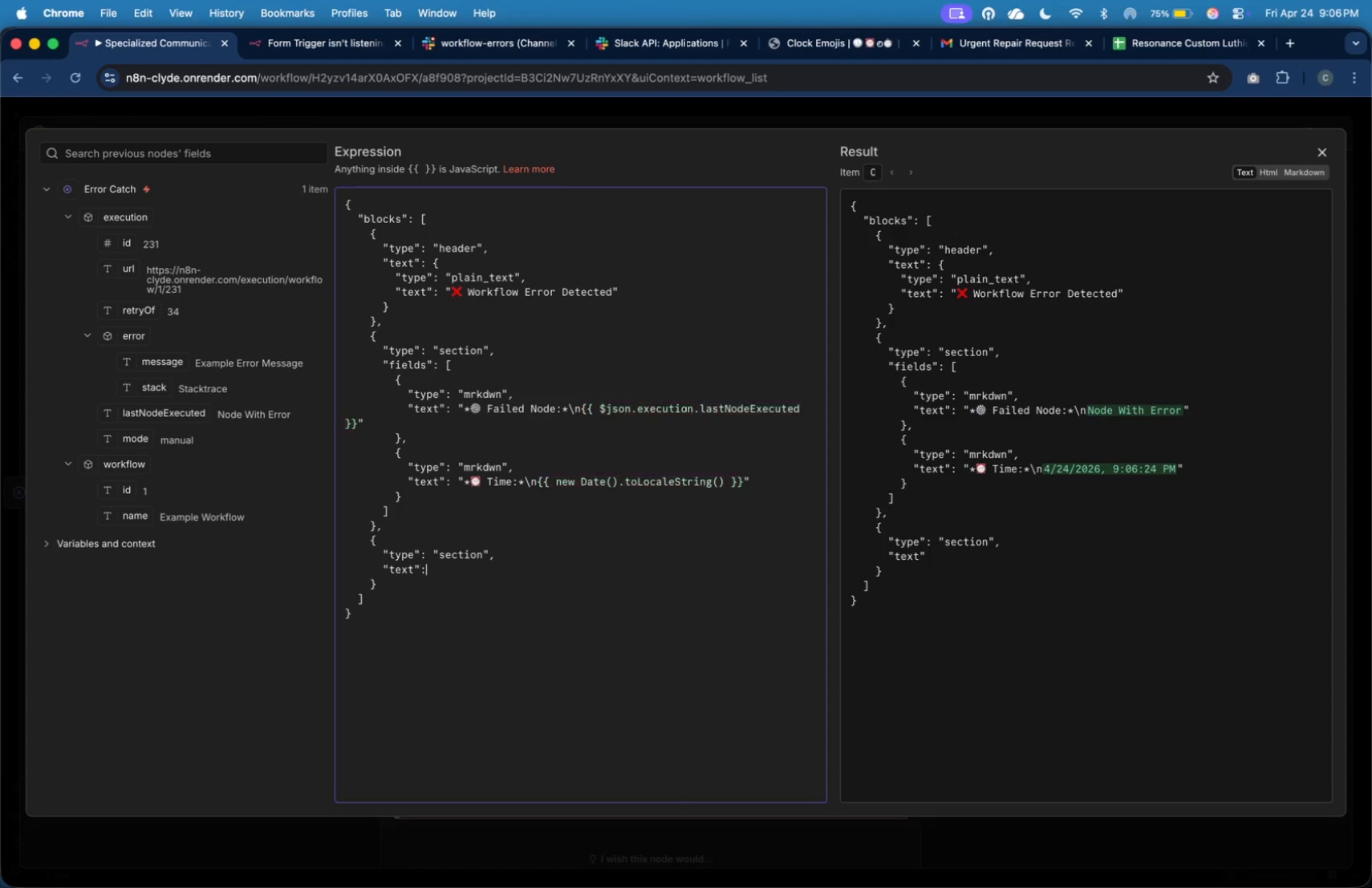 
key(Shift+Semicolon)
 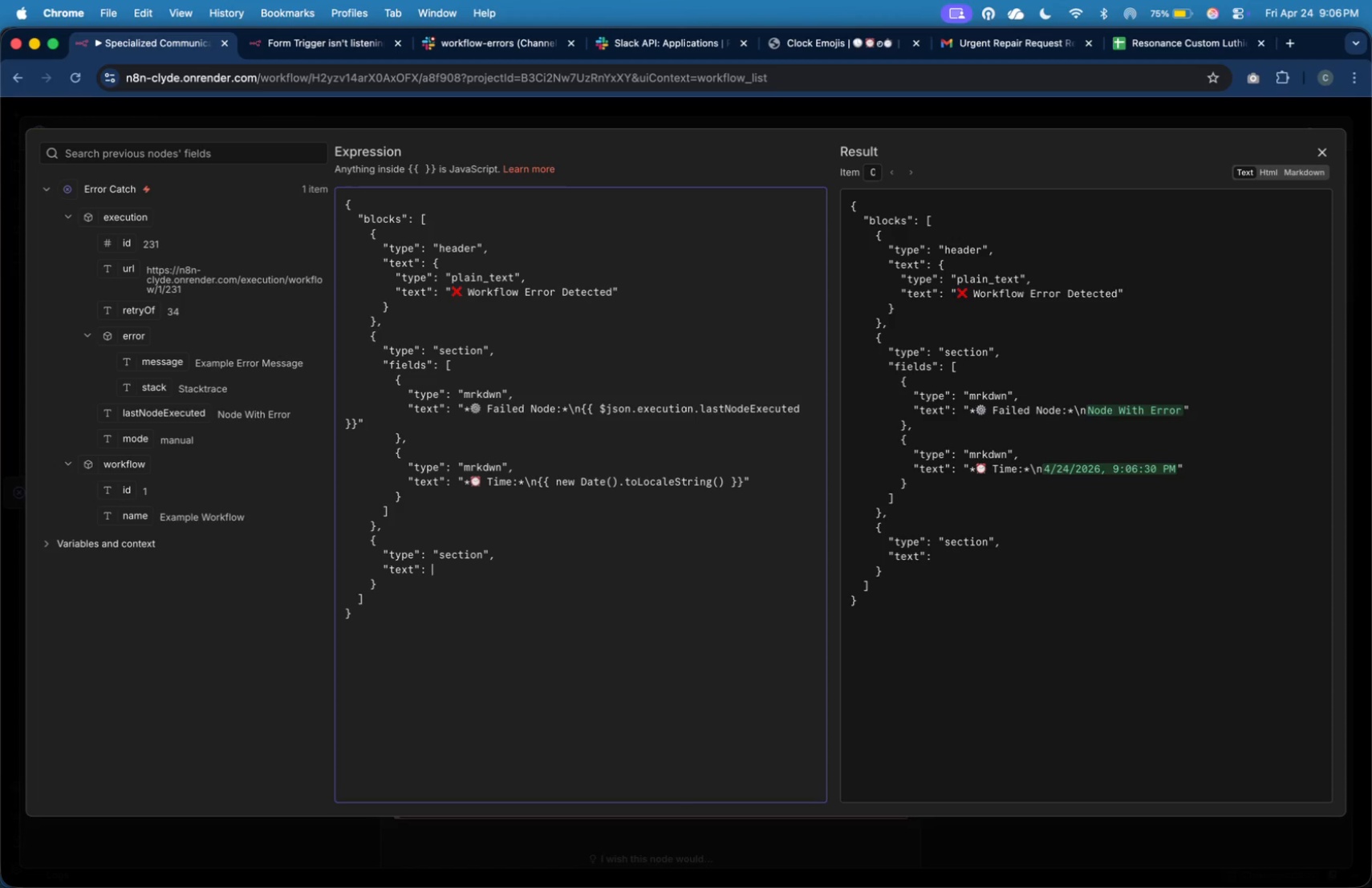 
key(Shift+Space)
 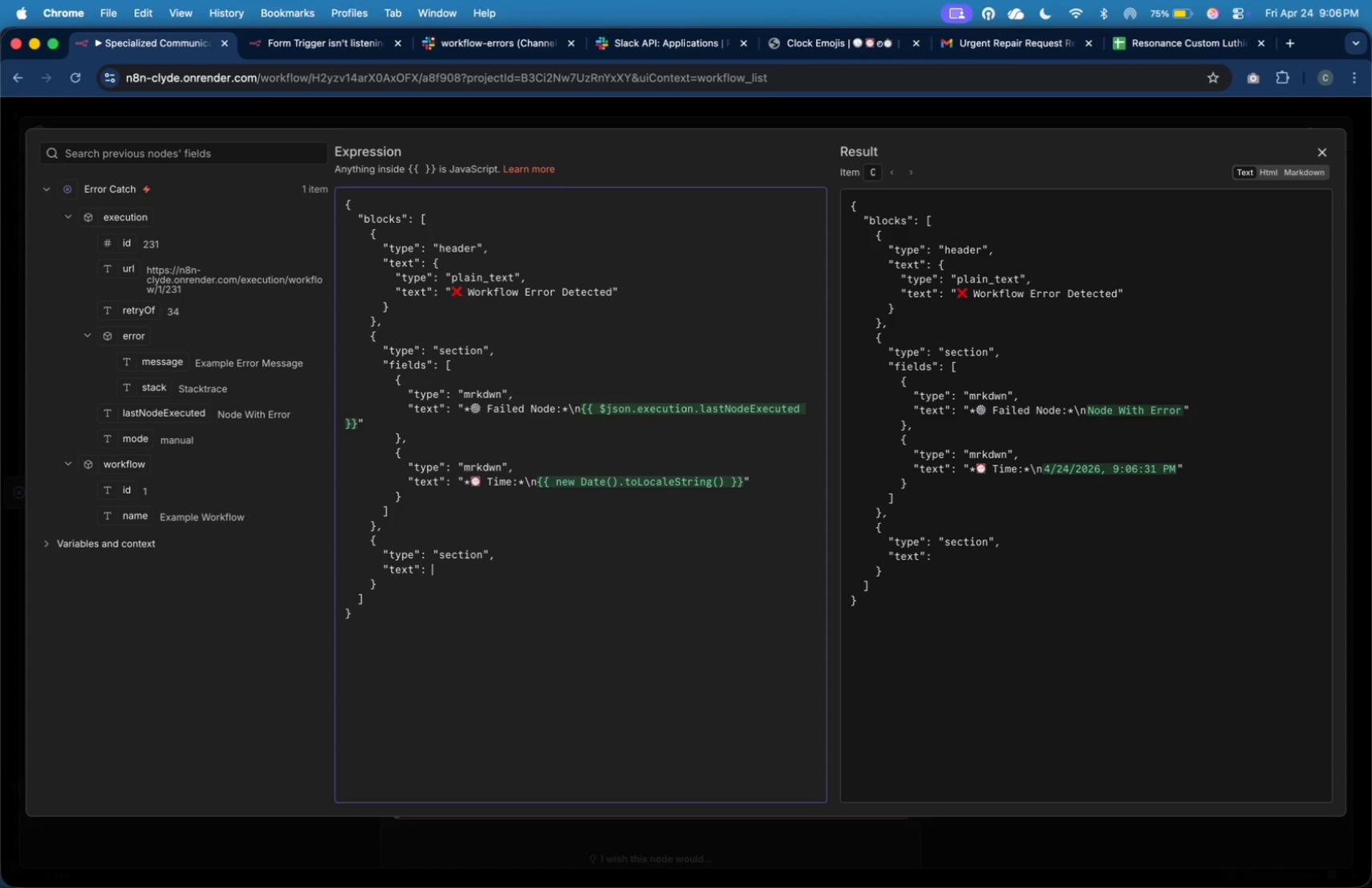 
key(Shift+BracketLeft)
 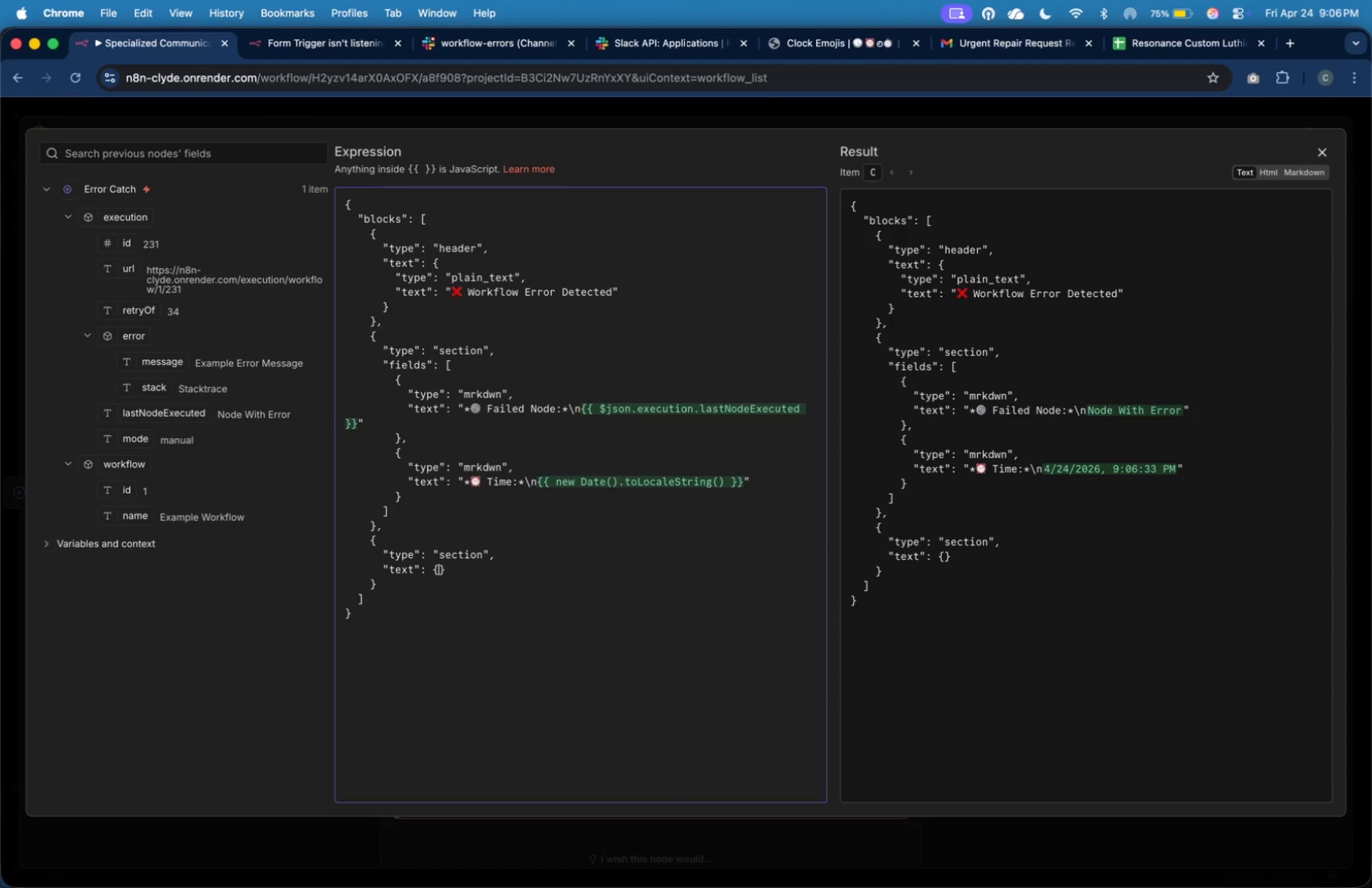 
key(Enter)
 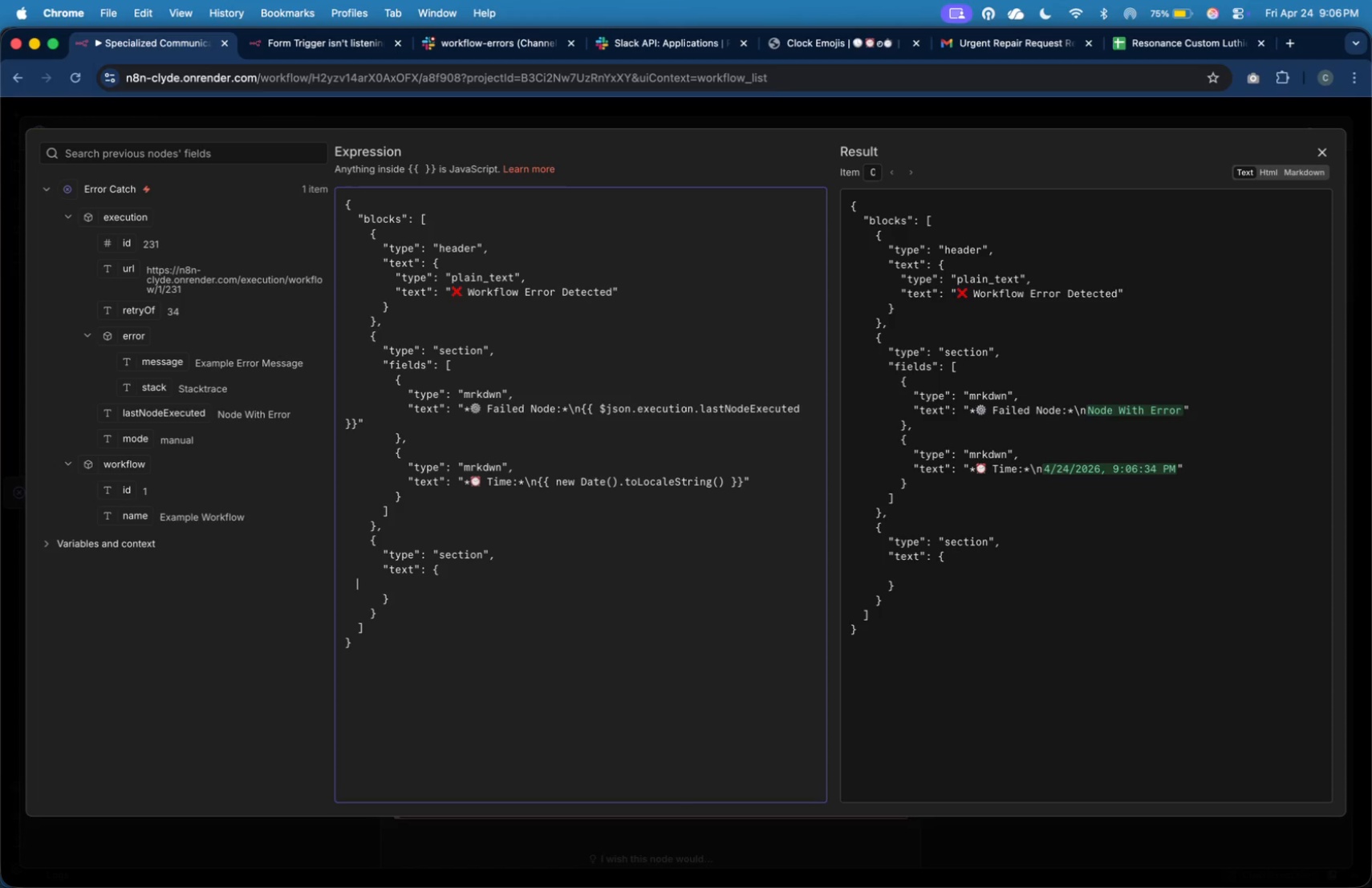 
key(Tab)
 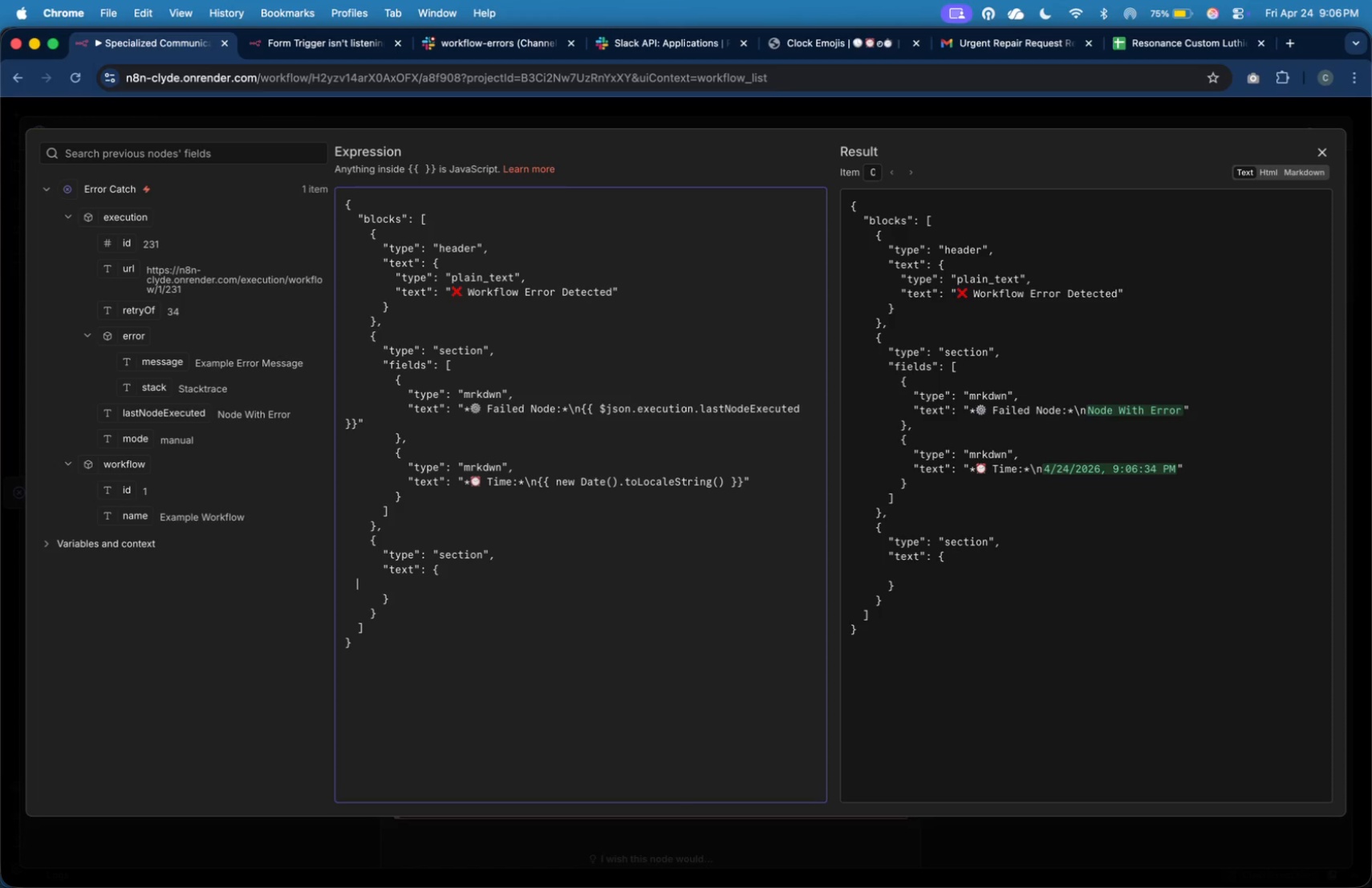 
key(Tab)
 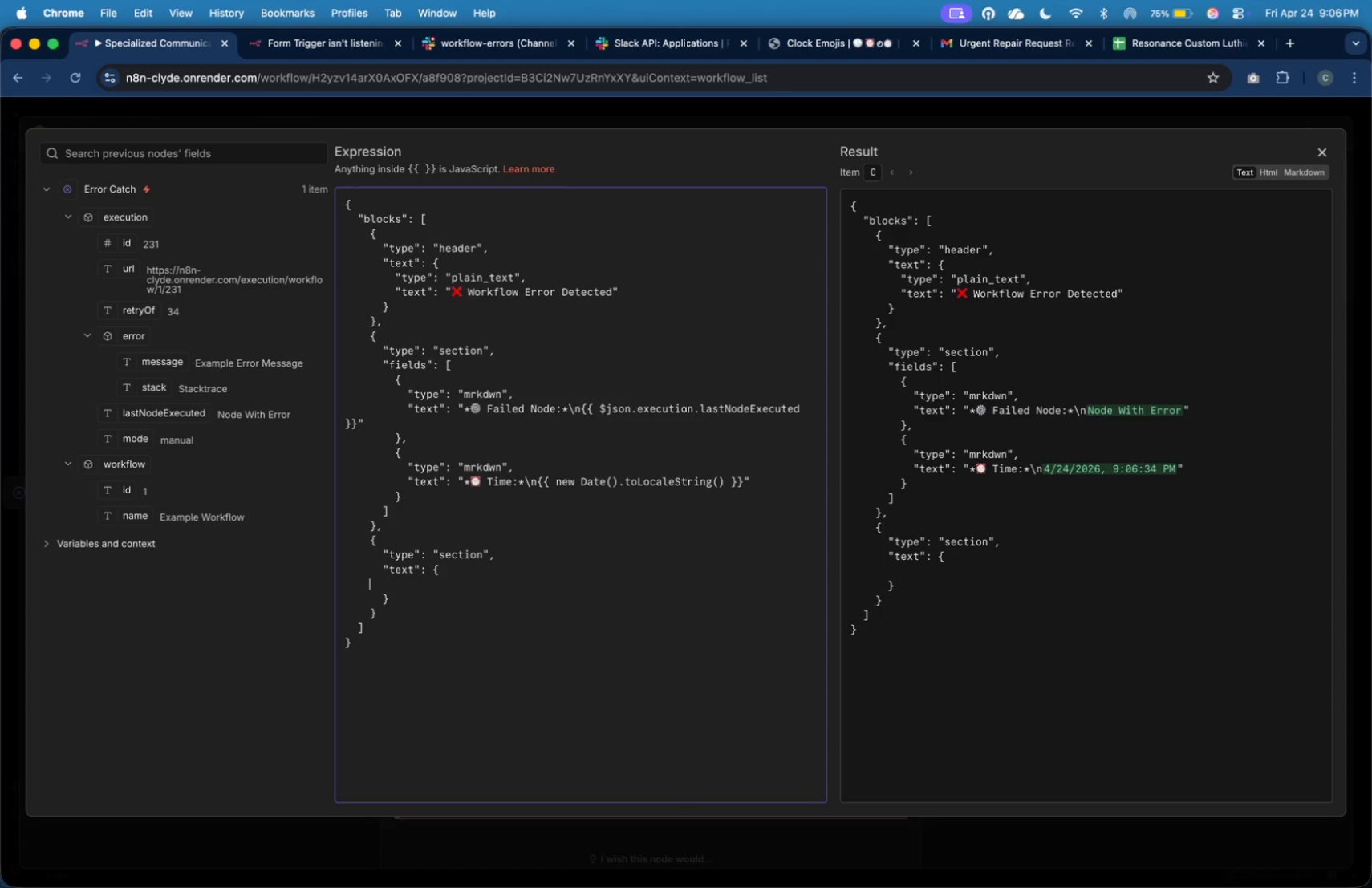 
key(Tab)
 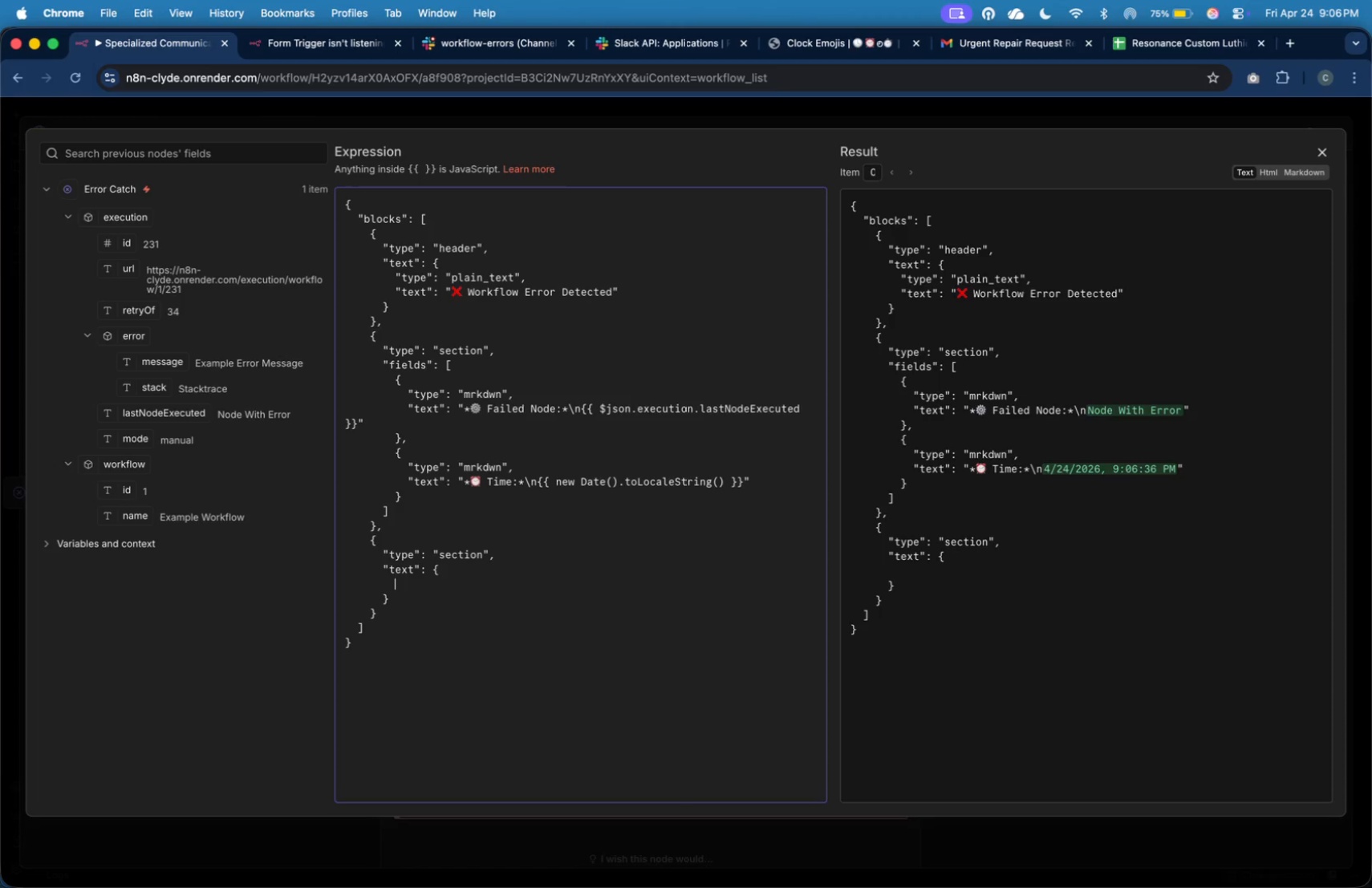 
key(Tab)
 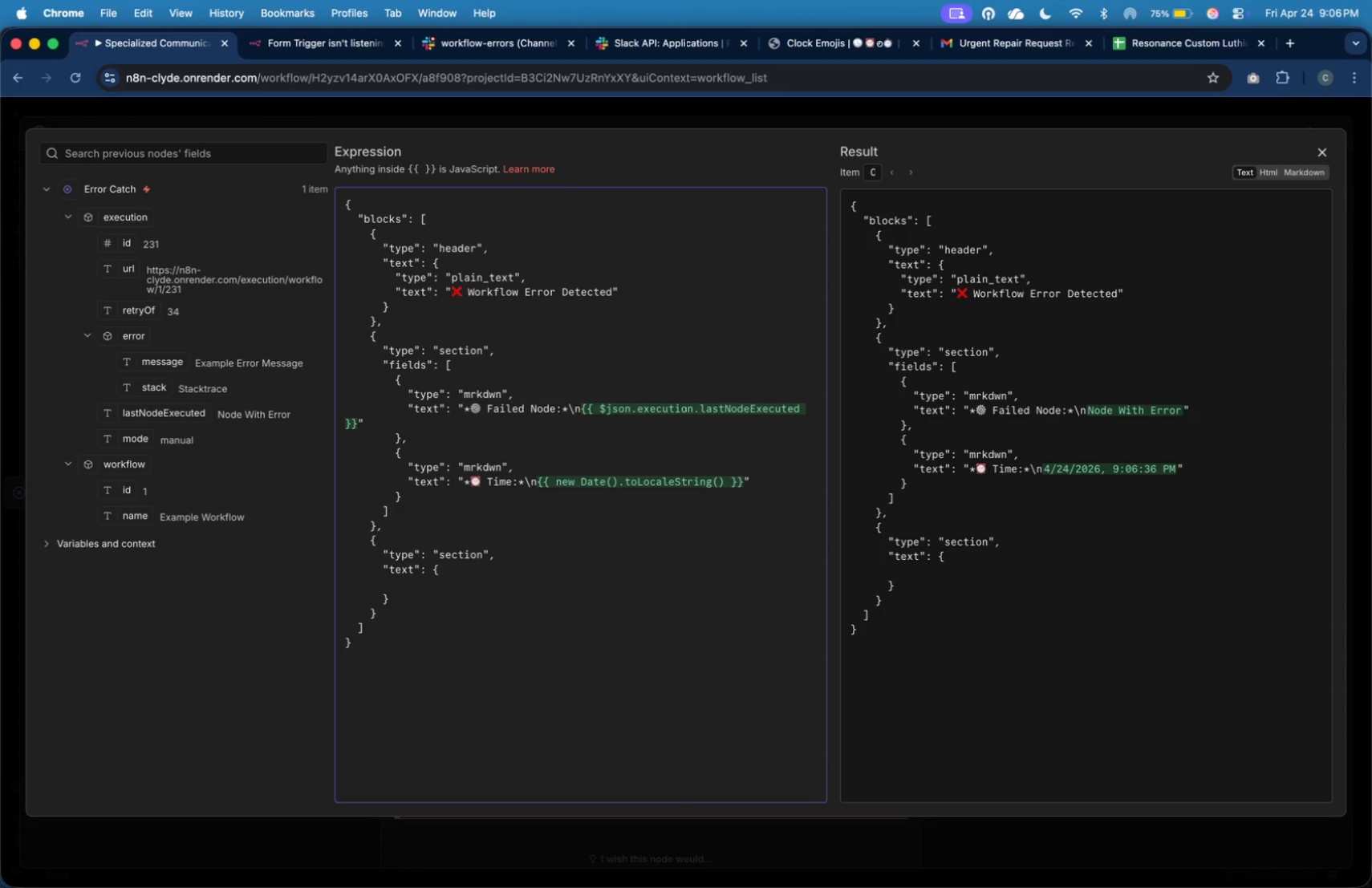 
key(Shift+Quote)
 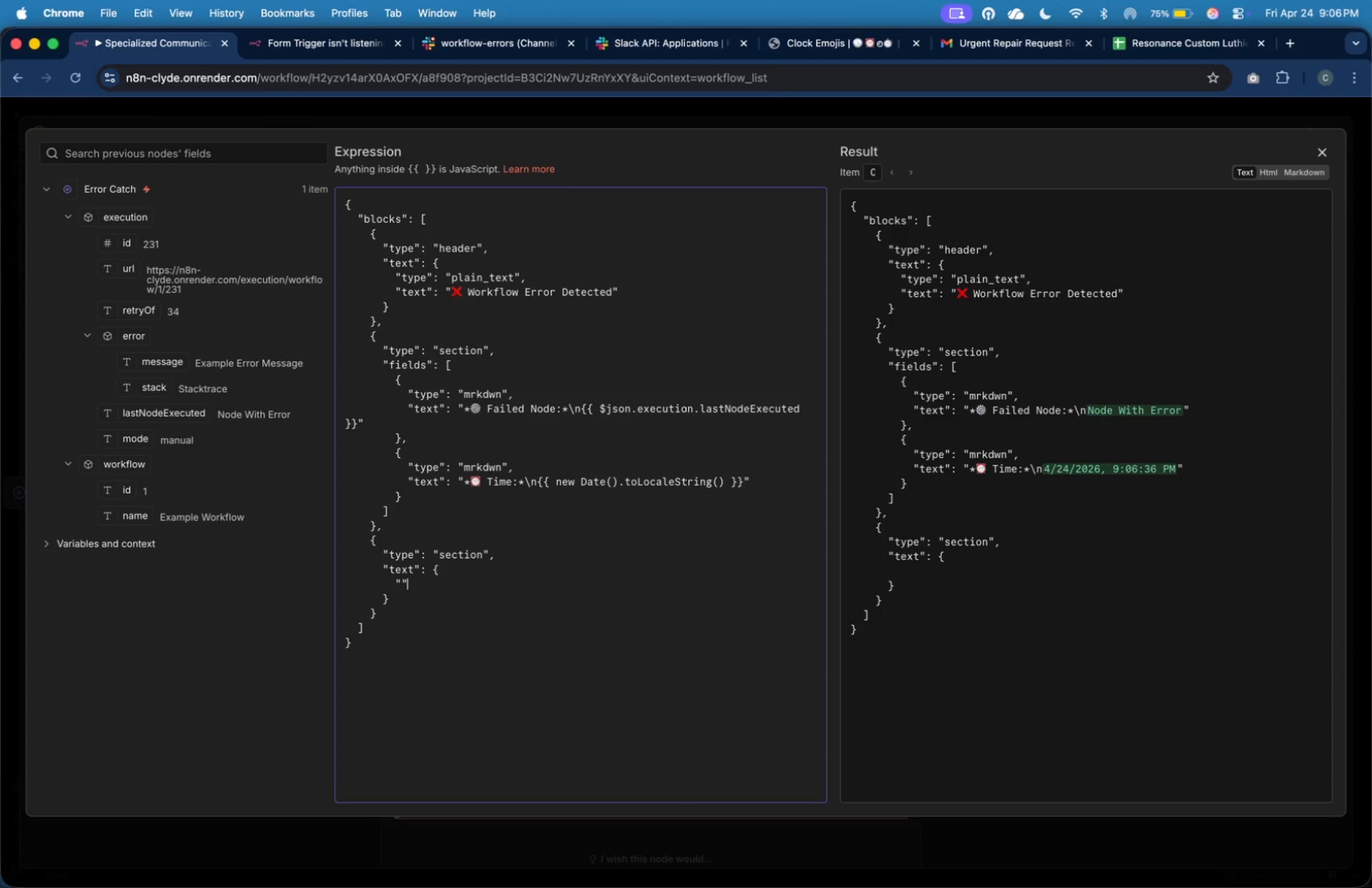 
key(Shift+Quote)
 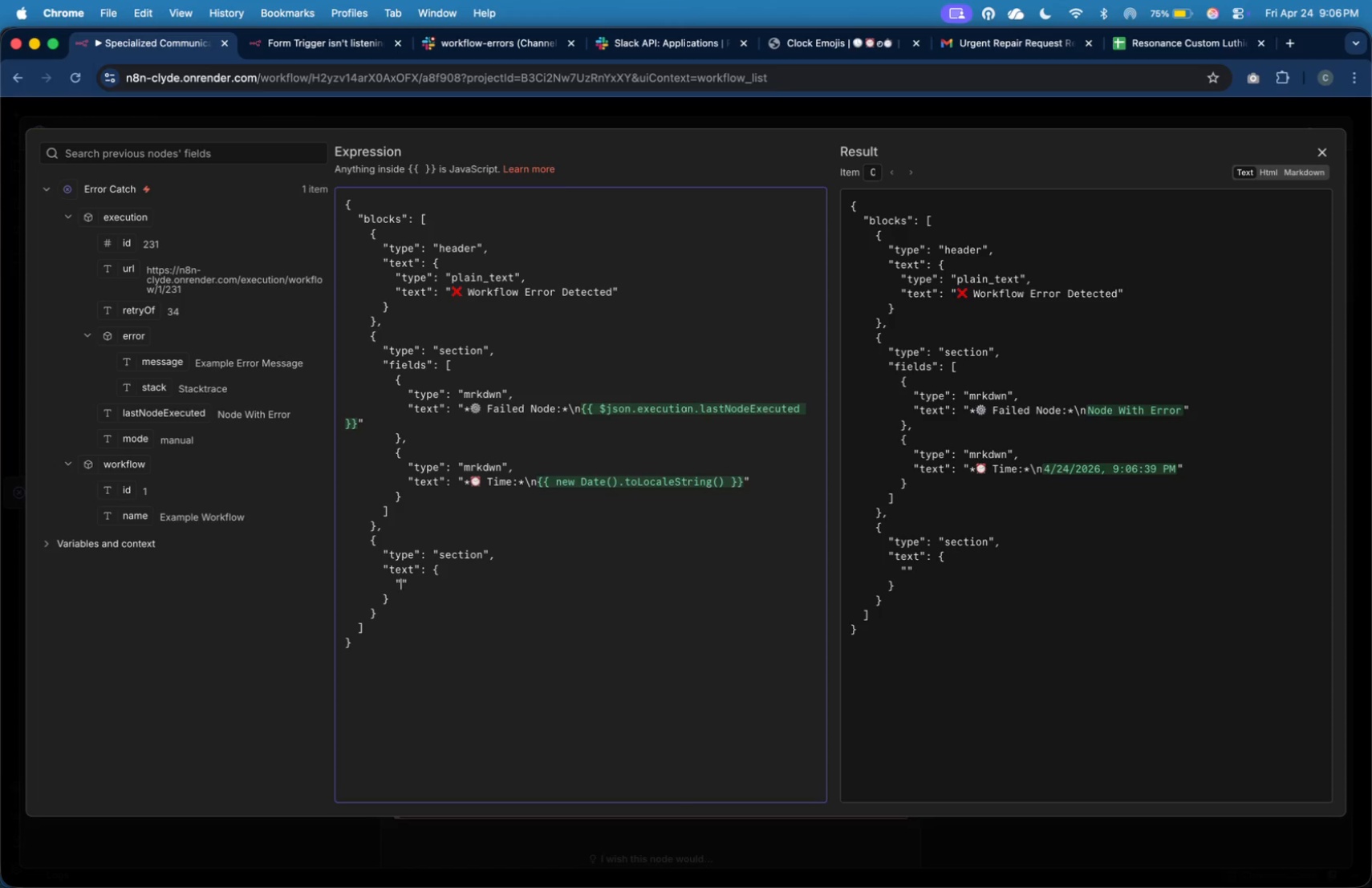 
key(ArrowLeft)
 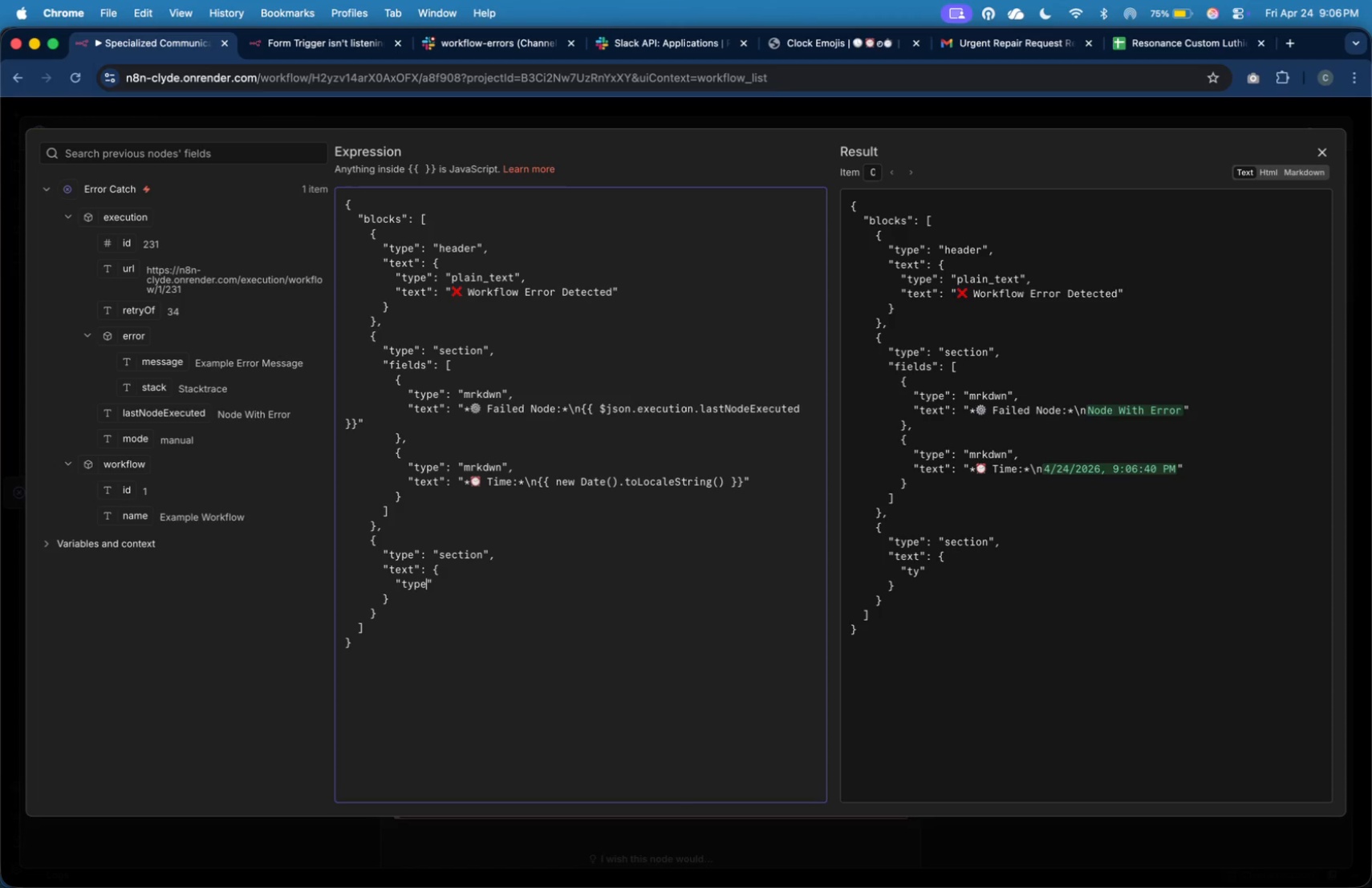 
type(type)
 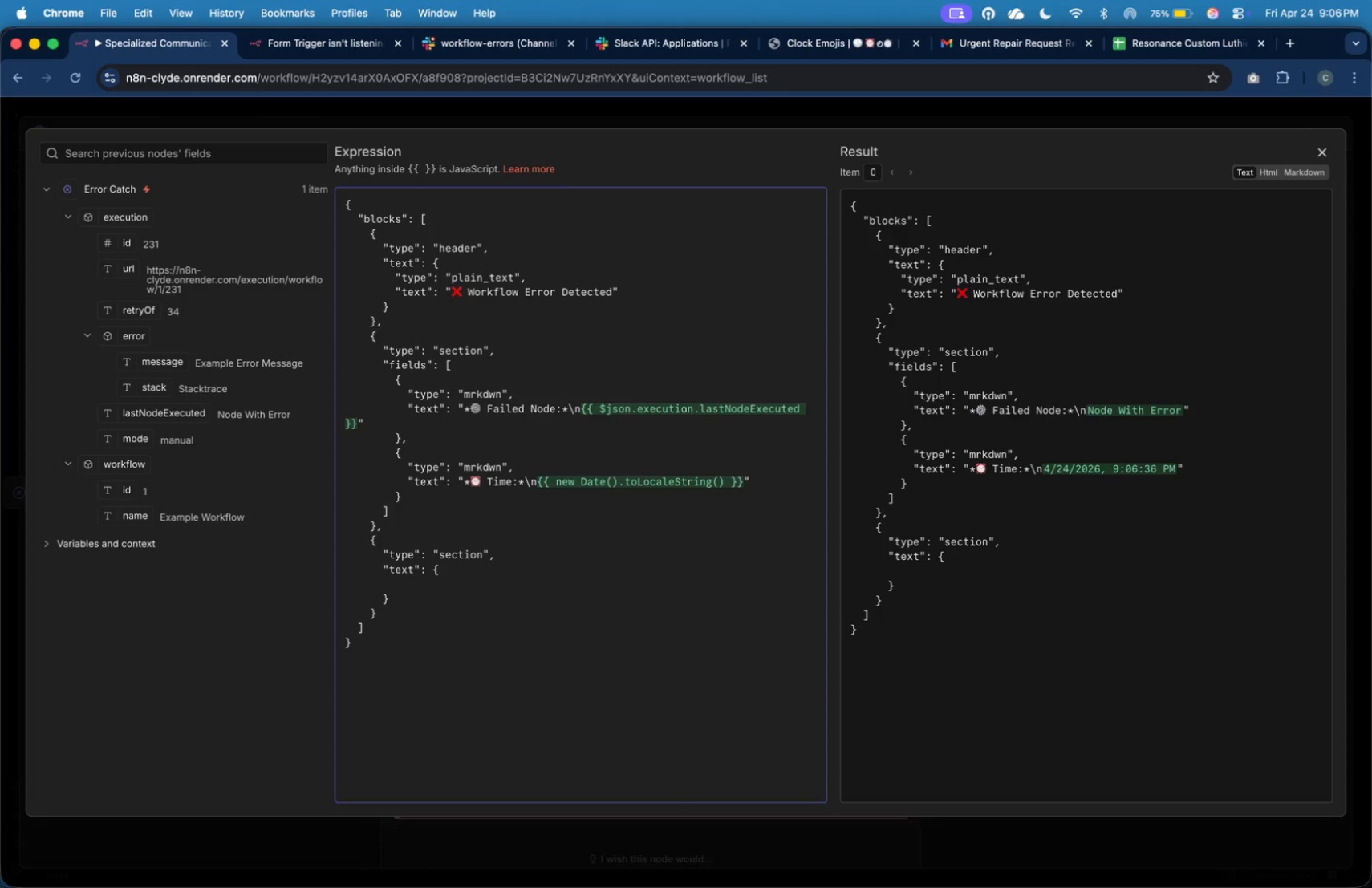 
key(ArrowRight)
 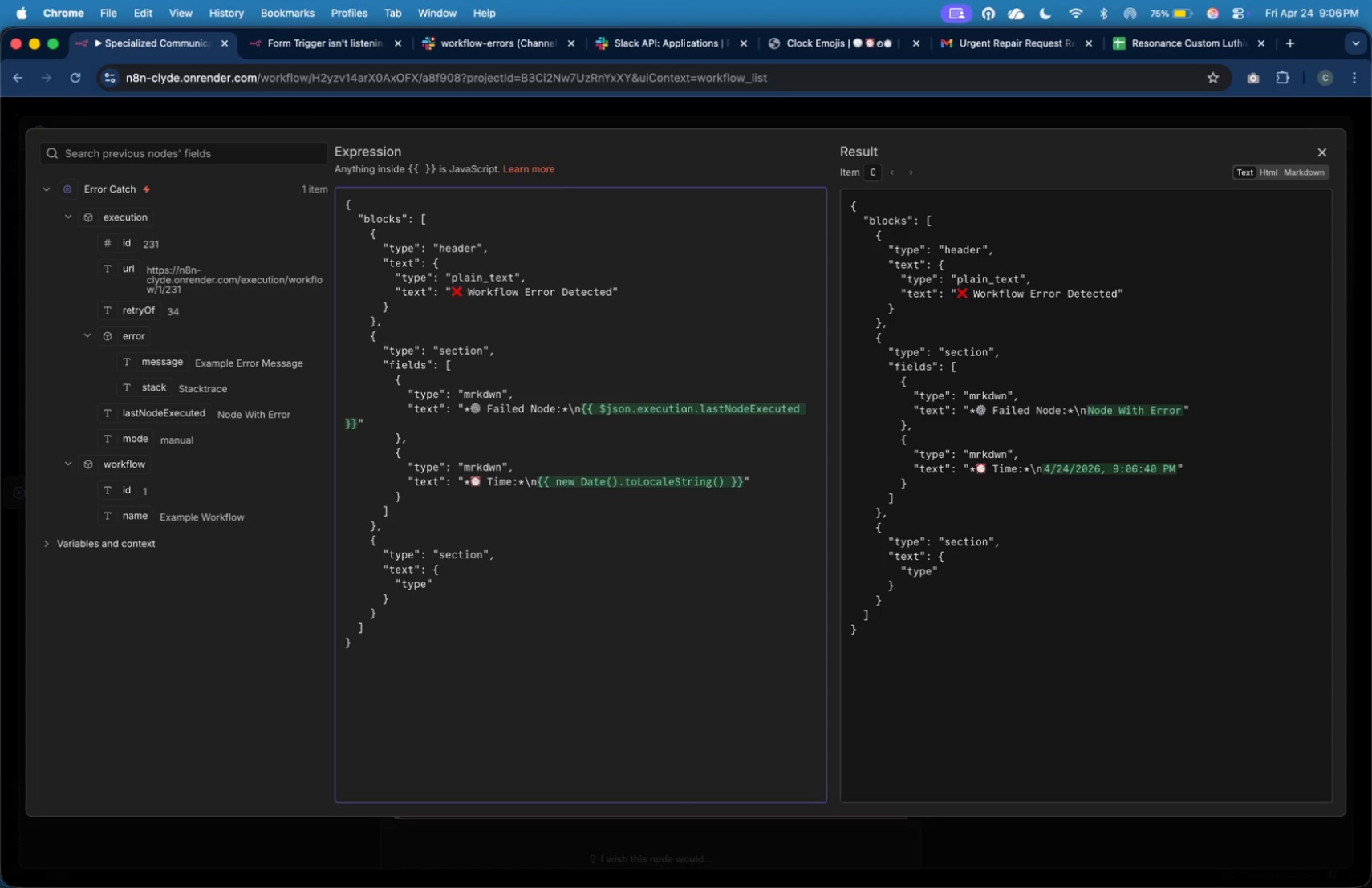 
key(Shift+Semicolon)
 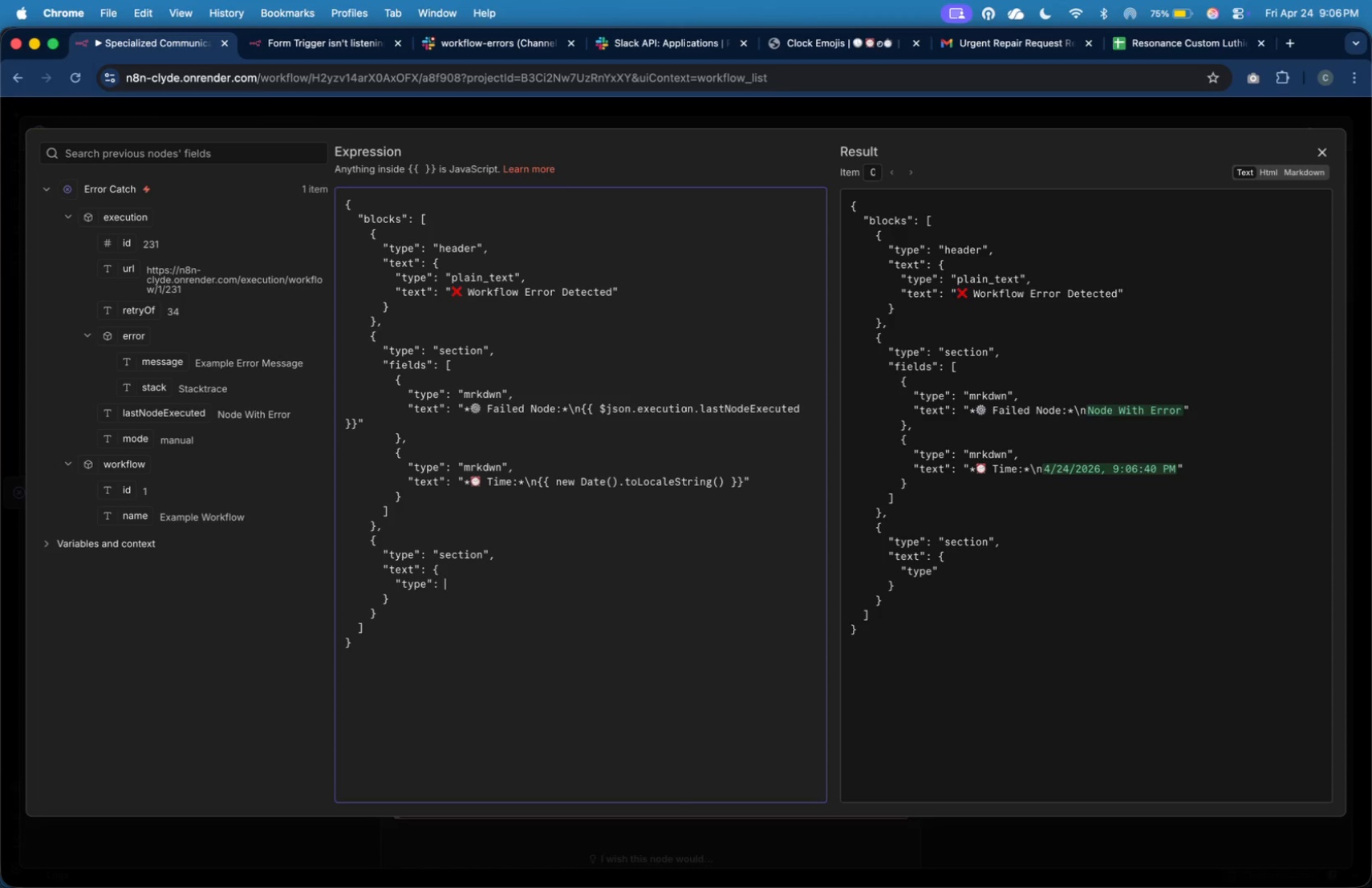 
key(Shift+Space)
 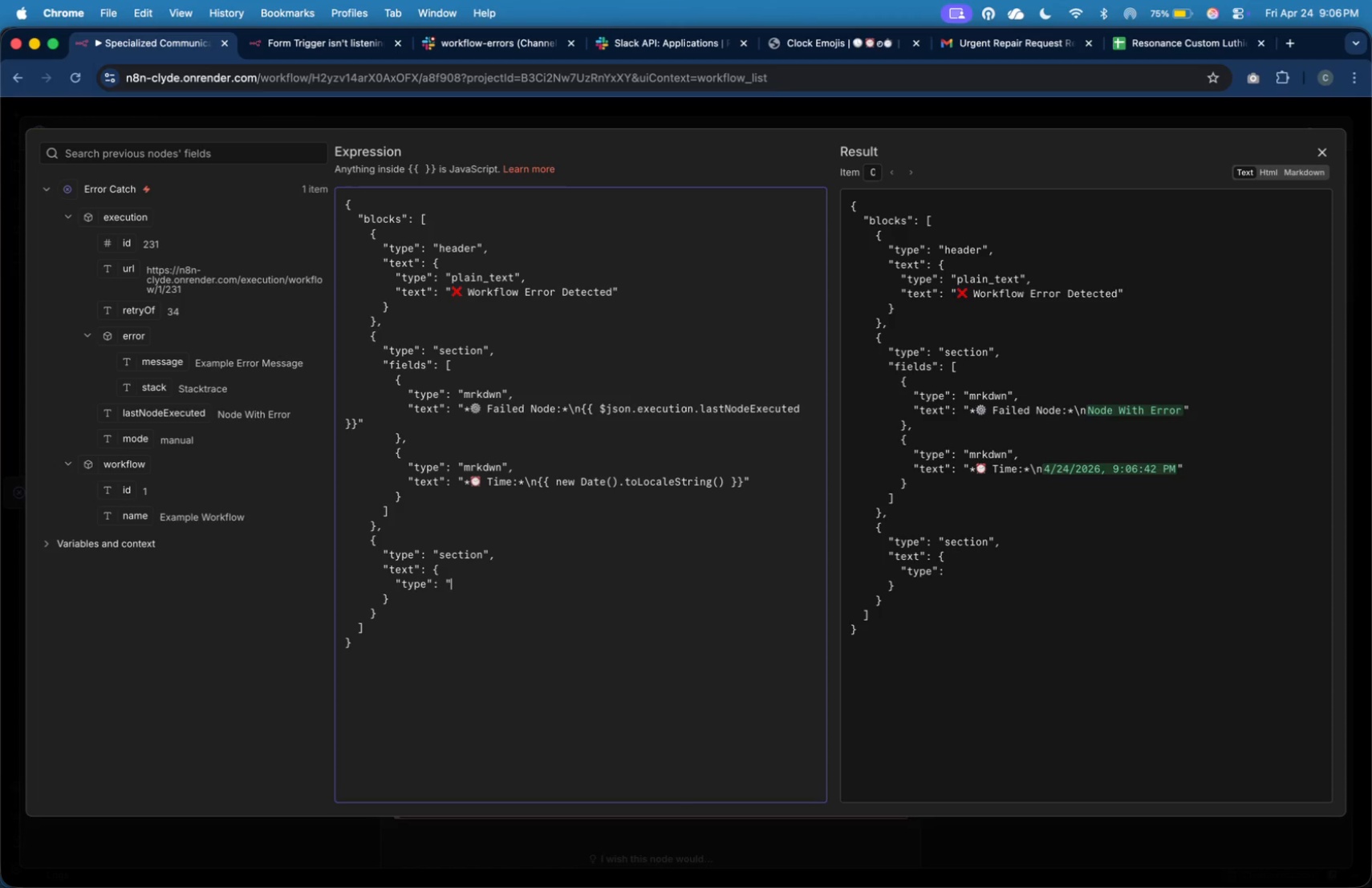 
key(Shift+Quote)
 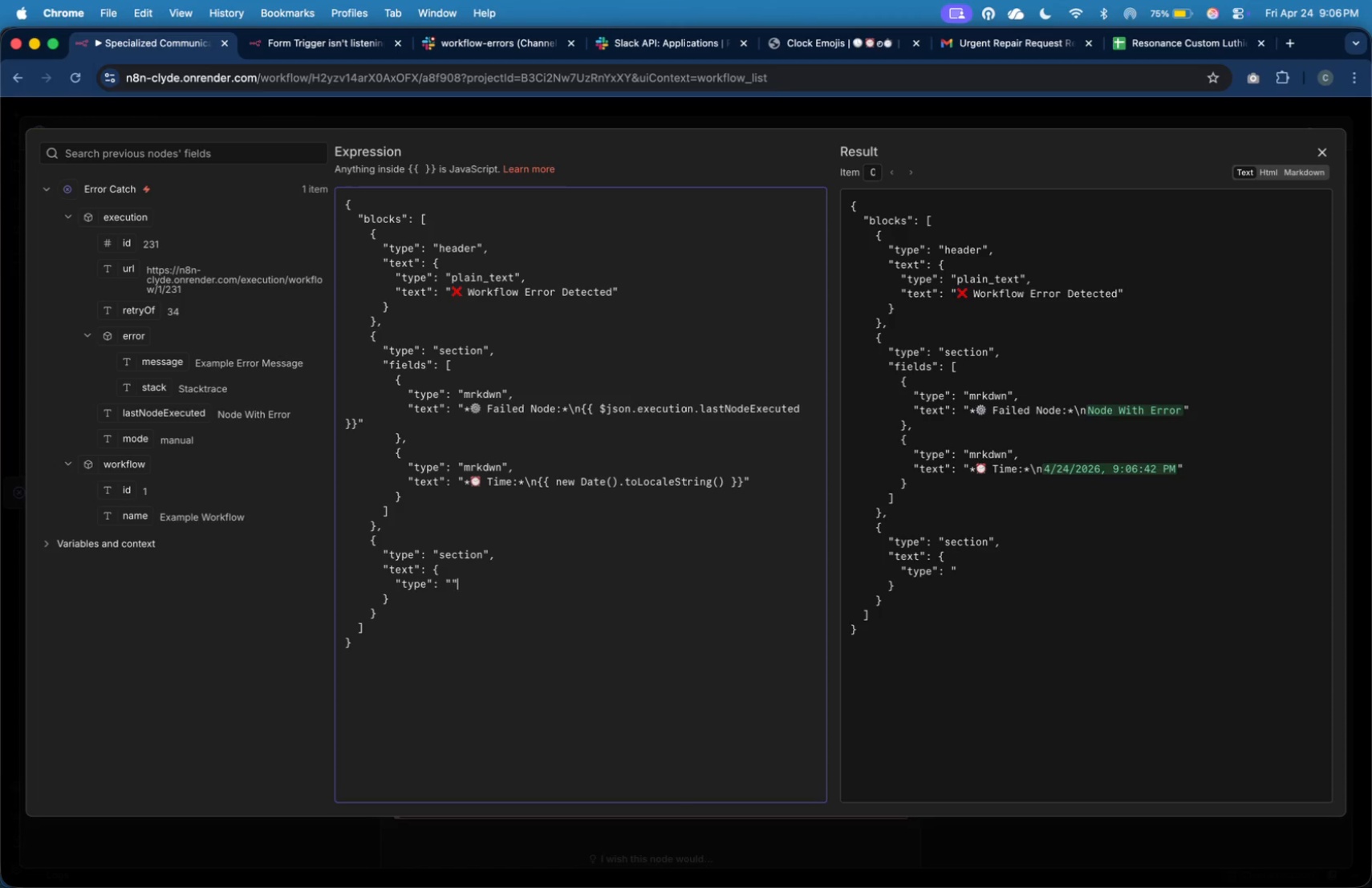 
key(Shift+Quote)
 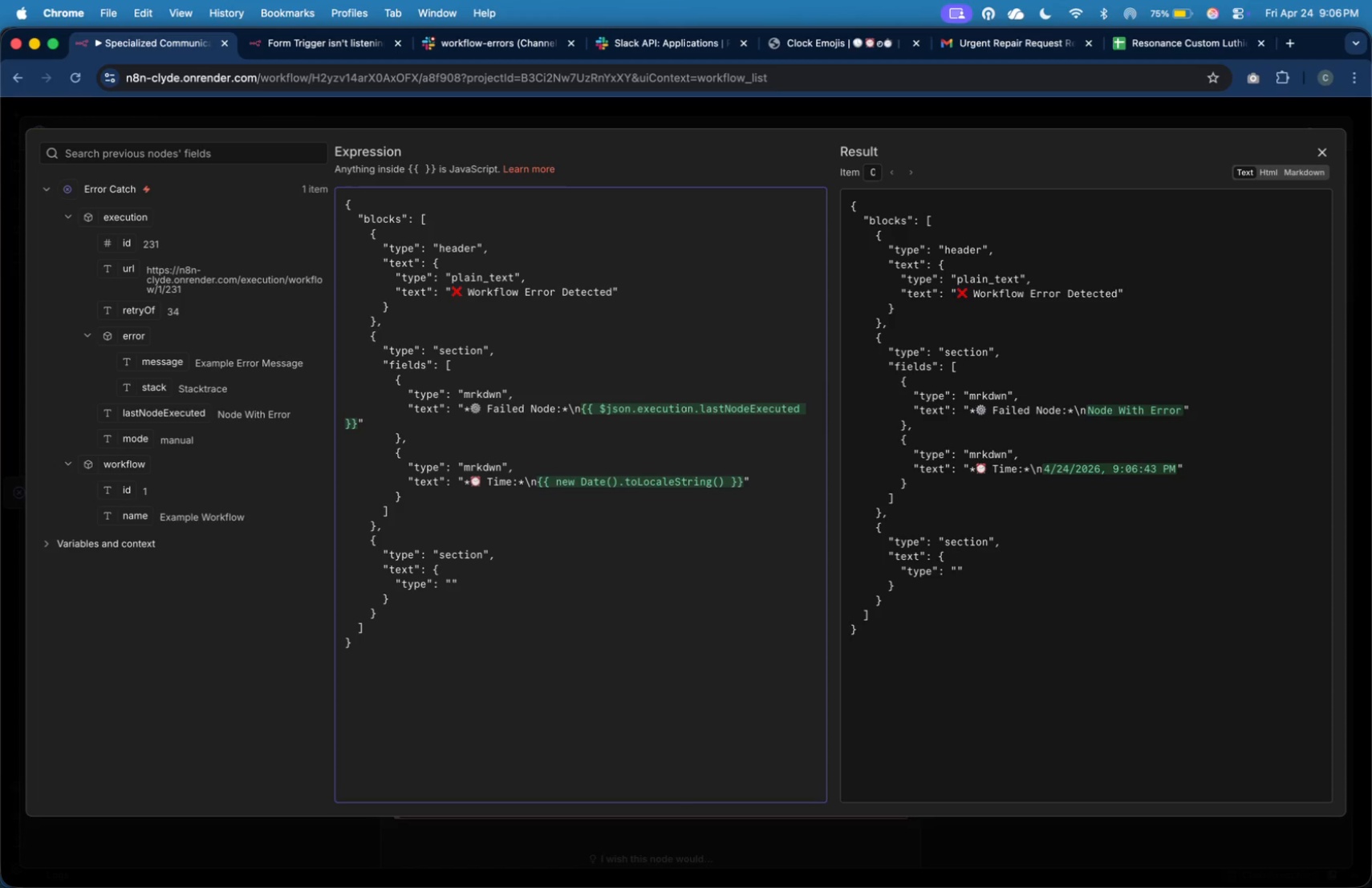 
wait(8.94)
 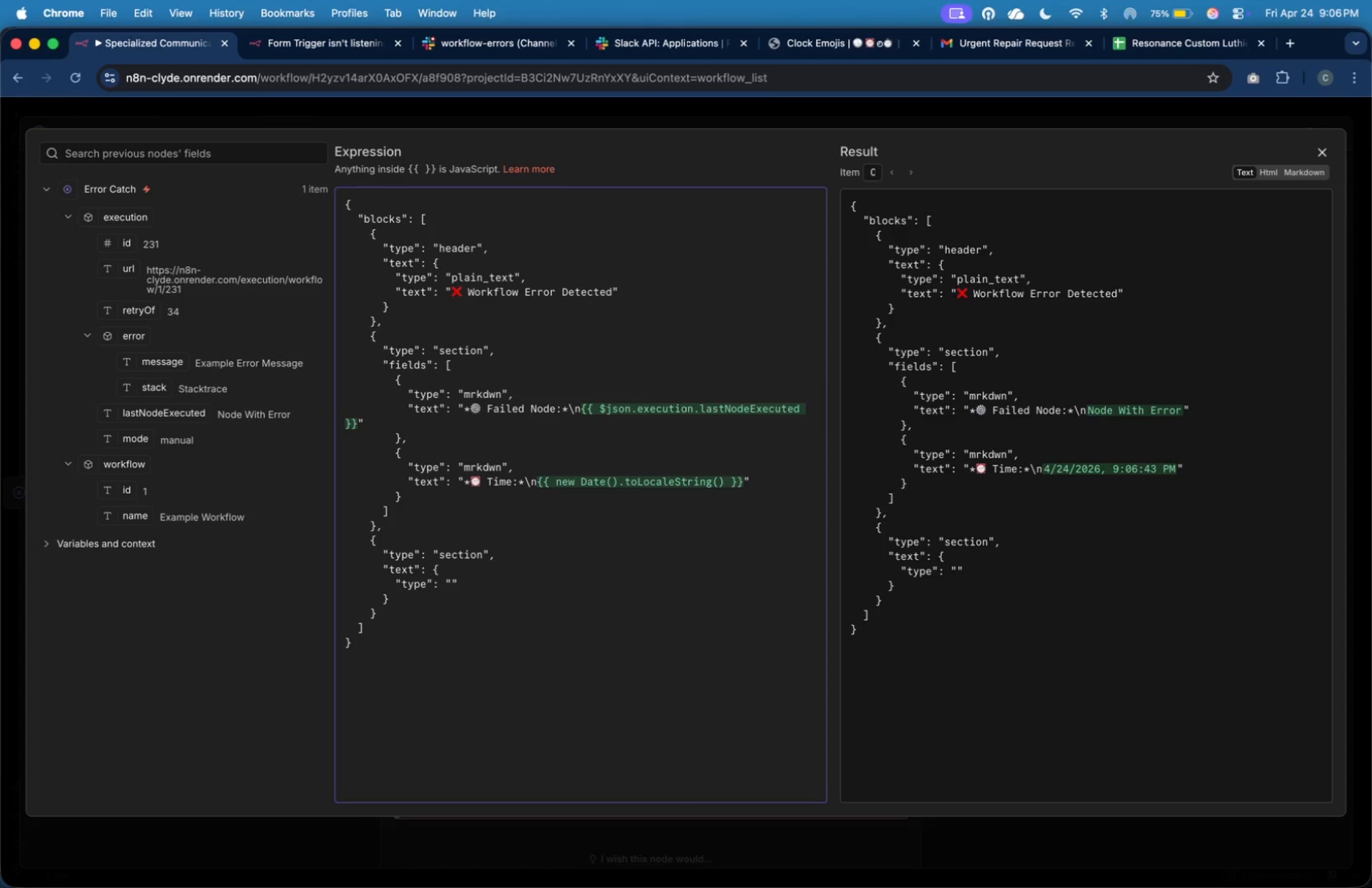 
key(ArrowLeft)
 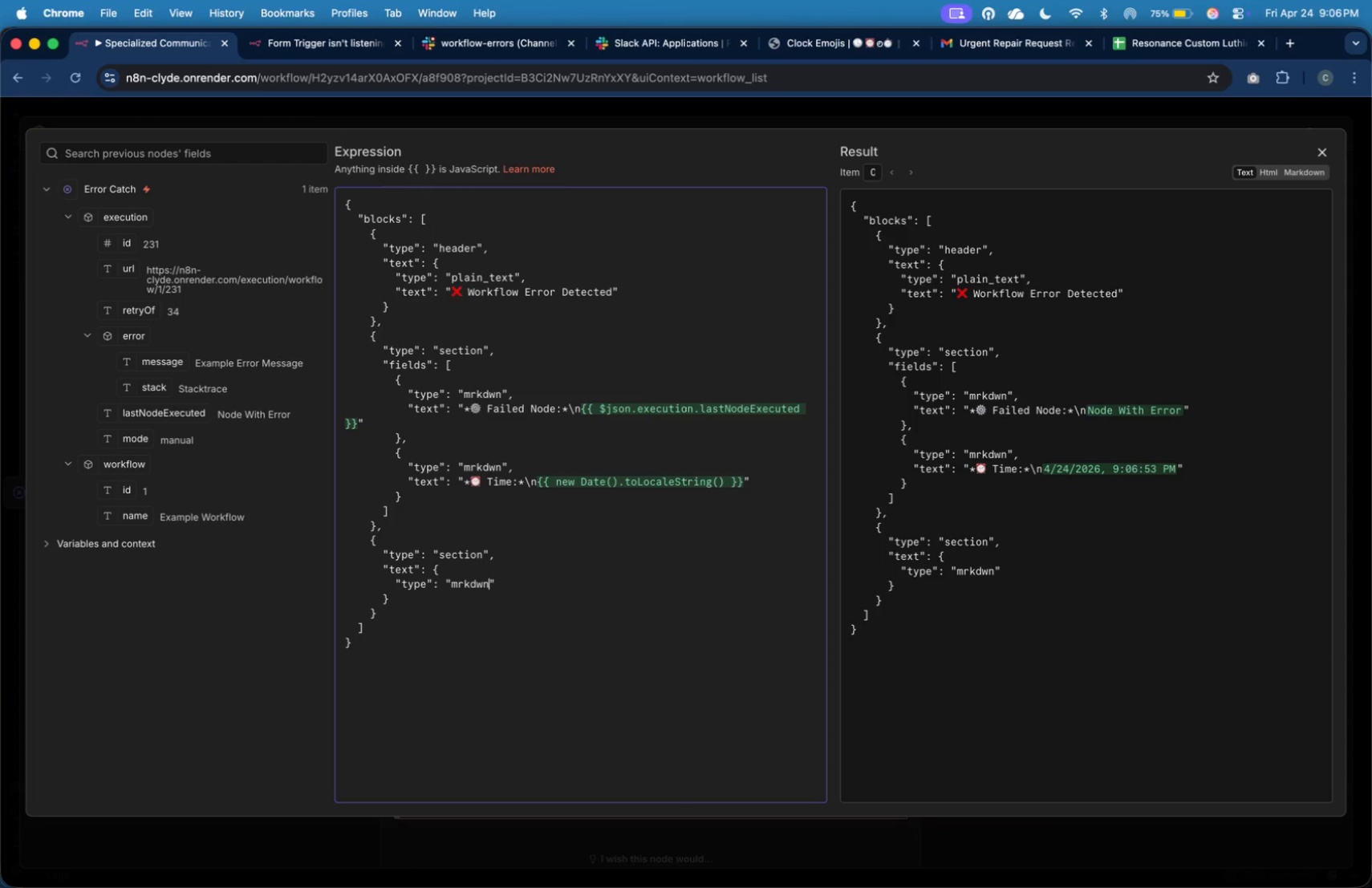 
type(mrkdwn)
 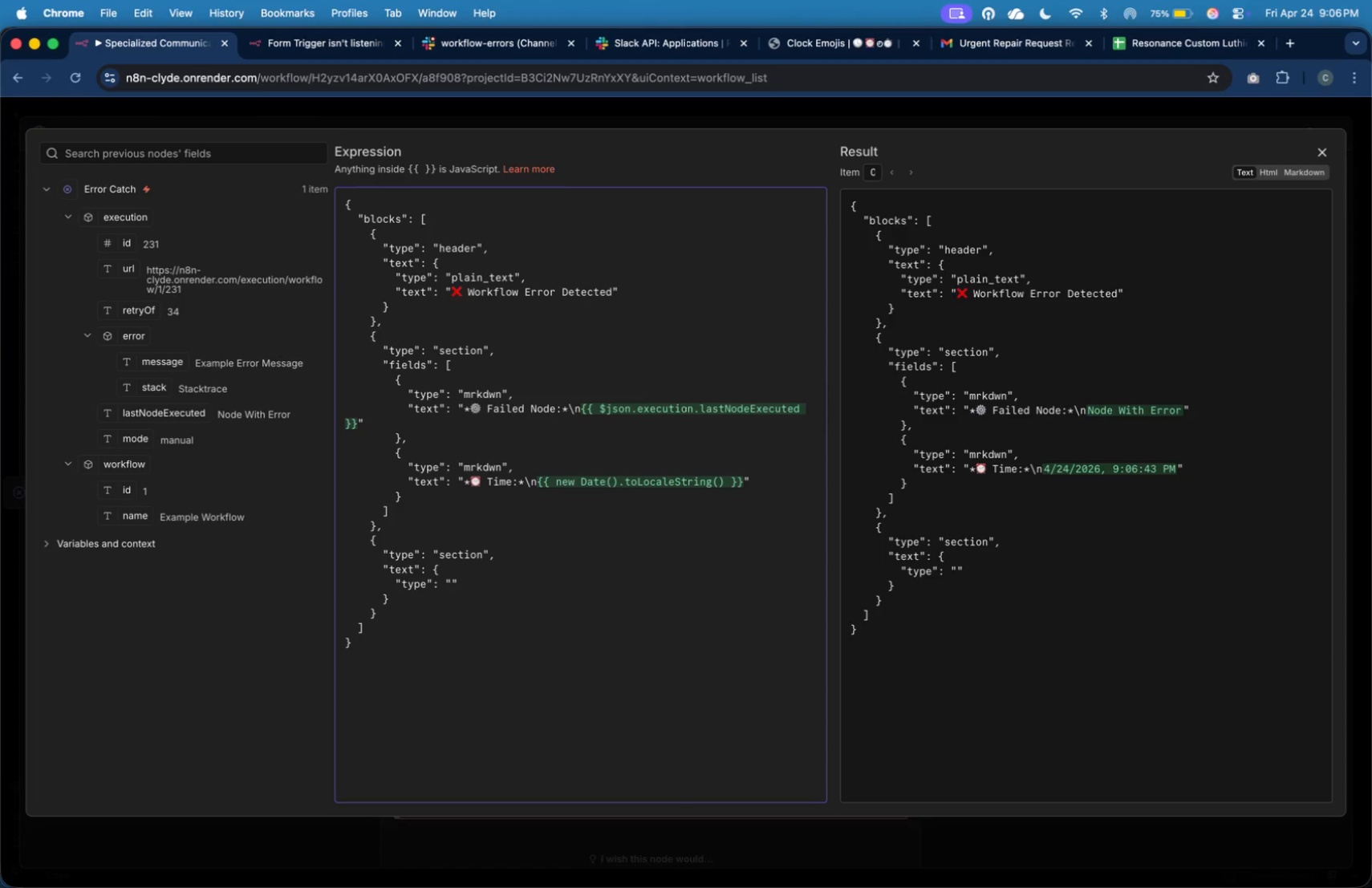 
key(ArrowRight)
 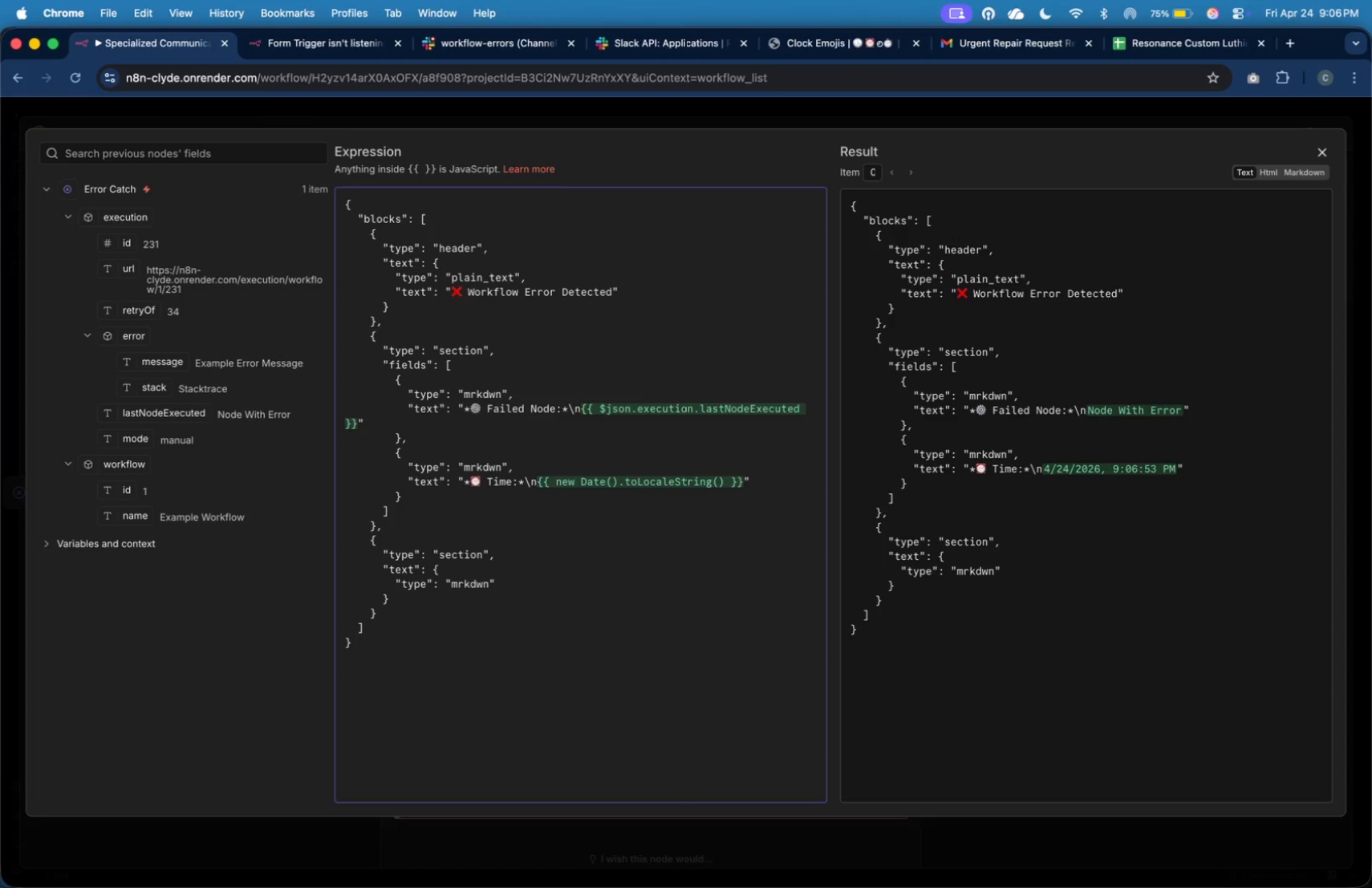 
key(Comma)
 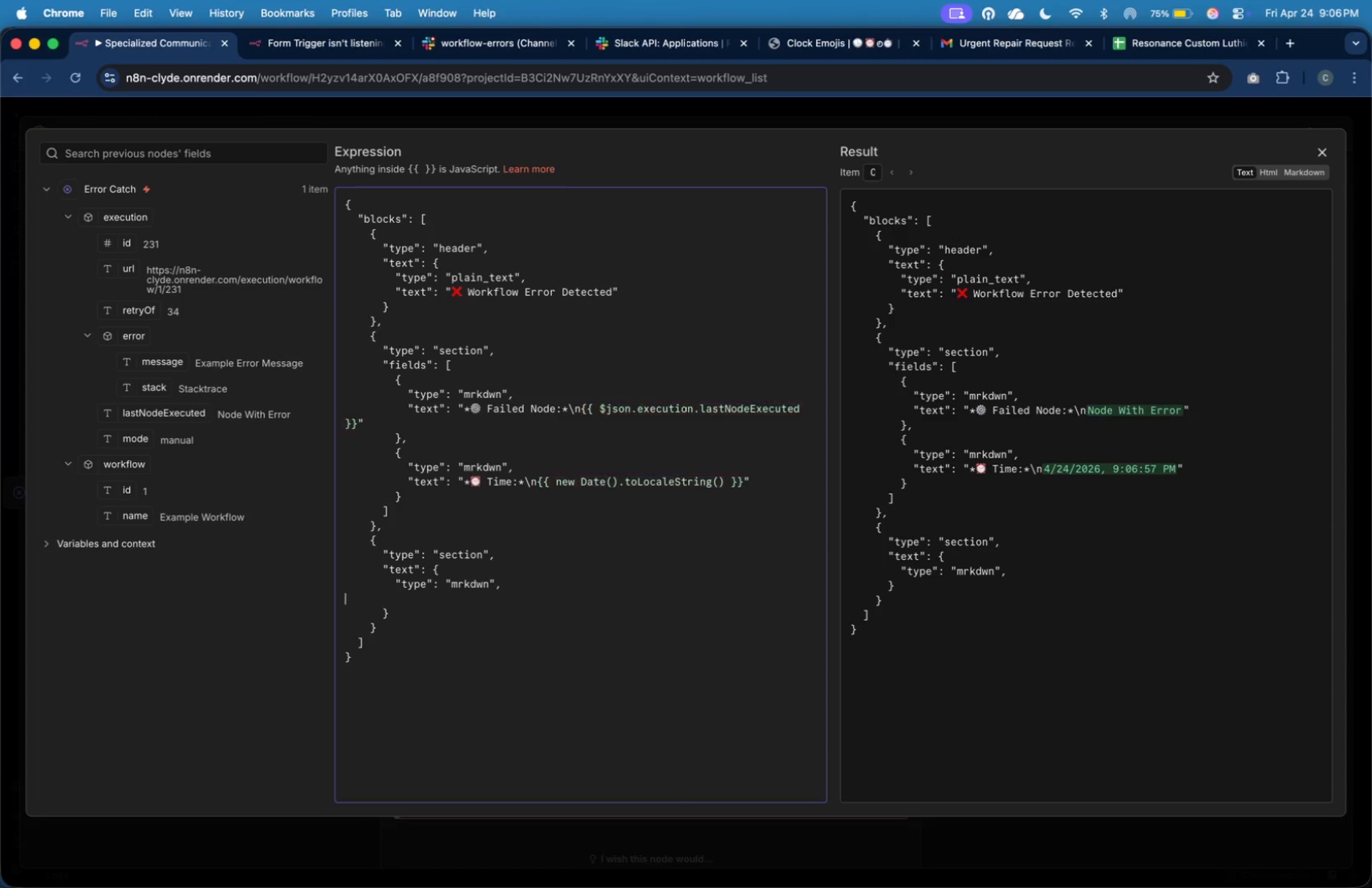 
key(Enter)
 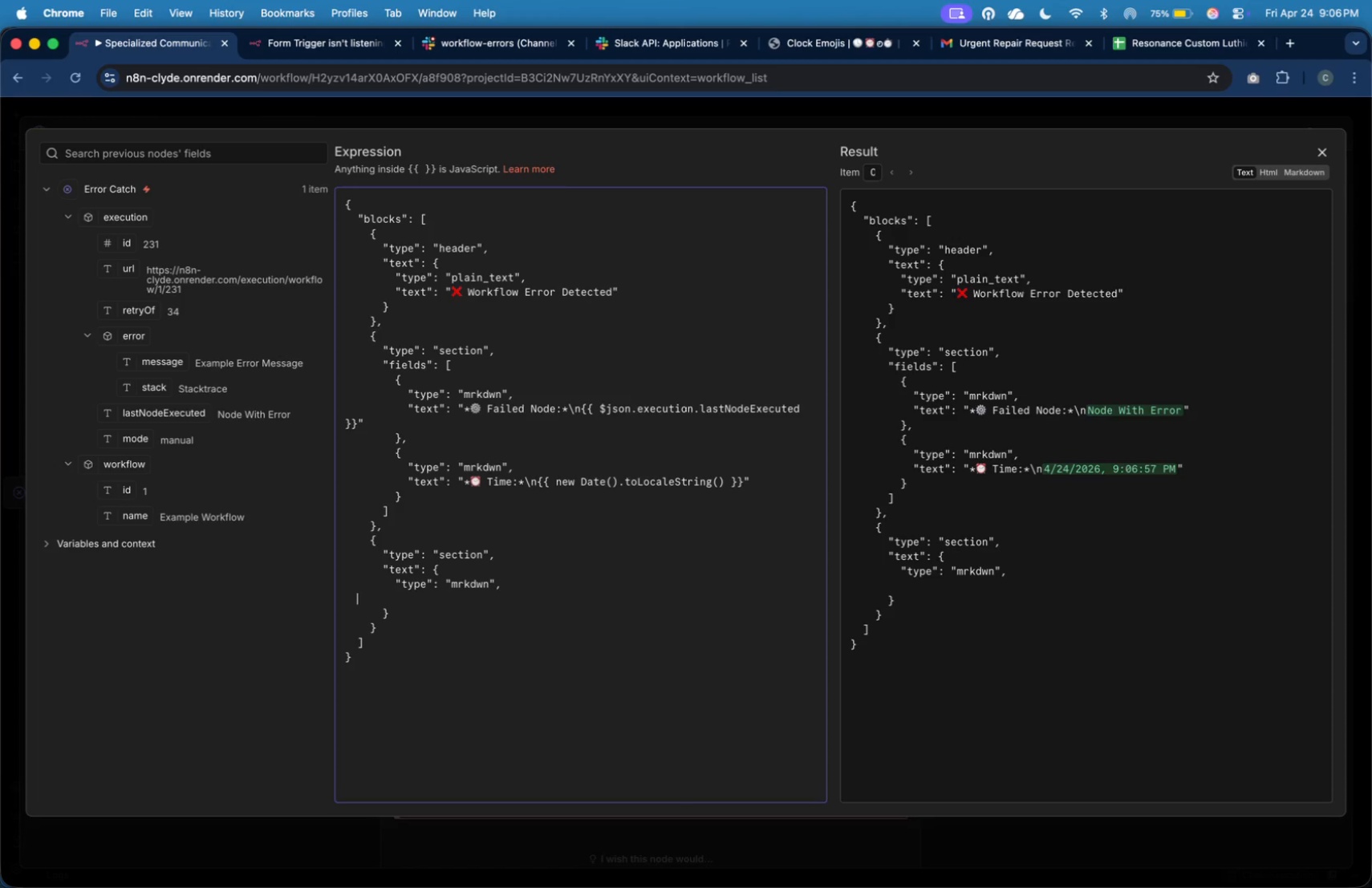 
key(Tab)
 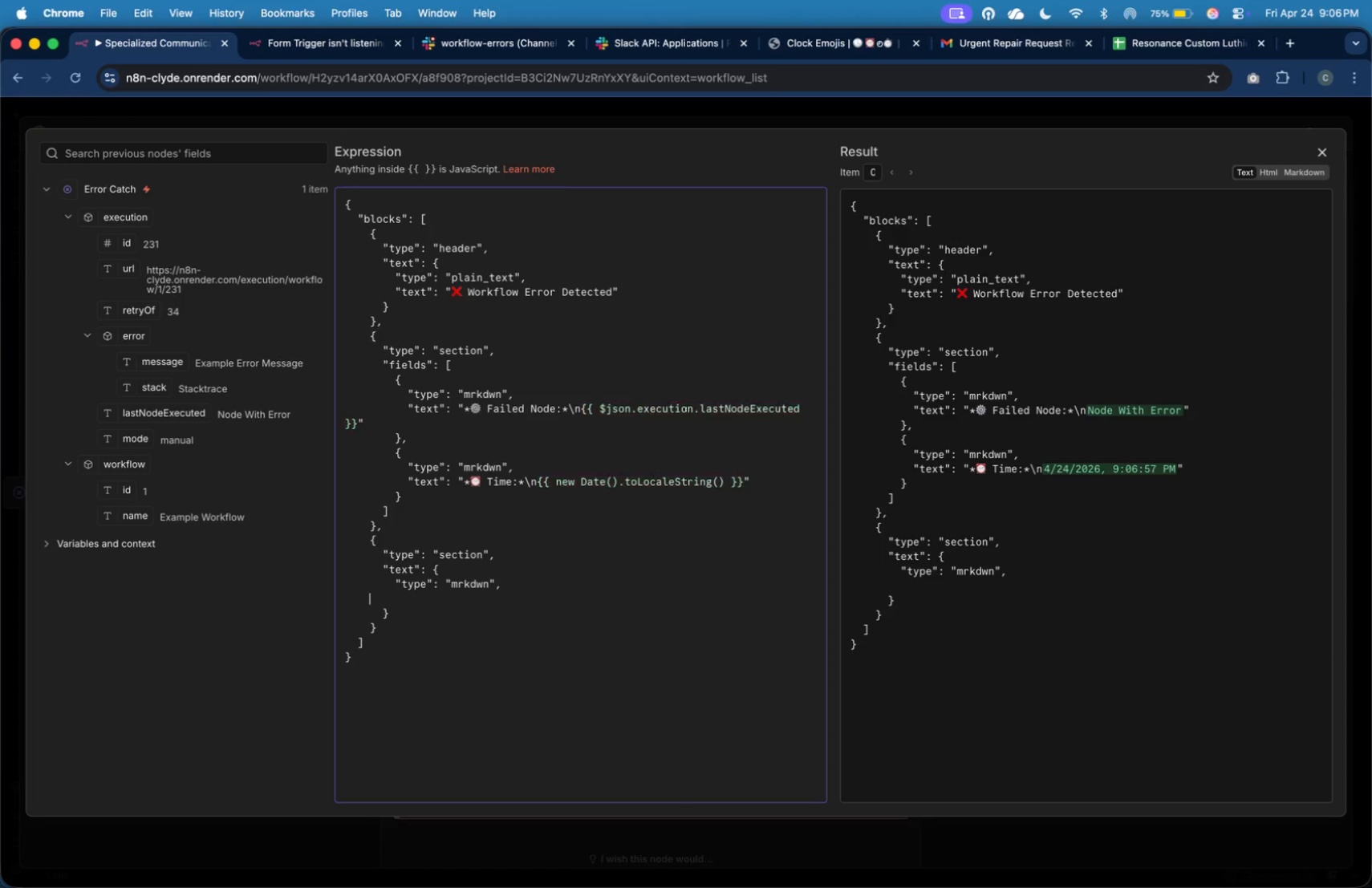 
key(Tab)
 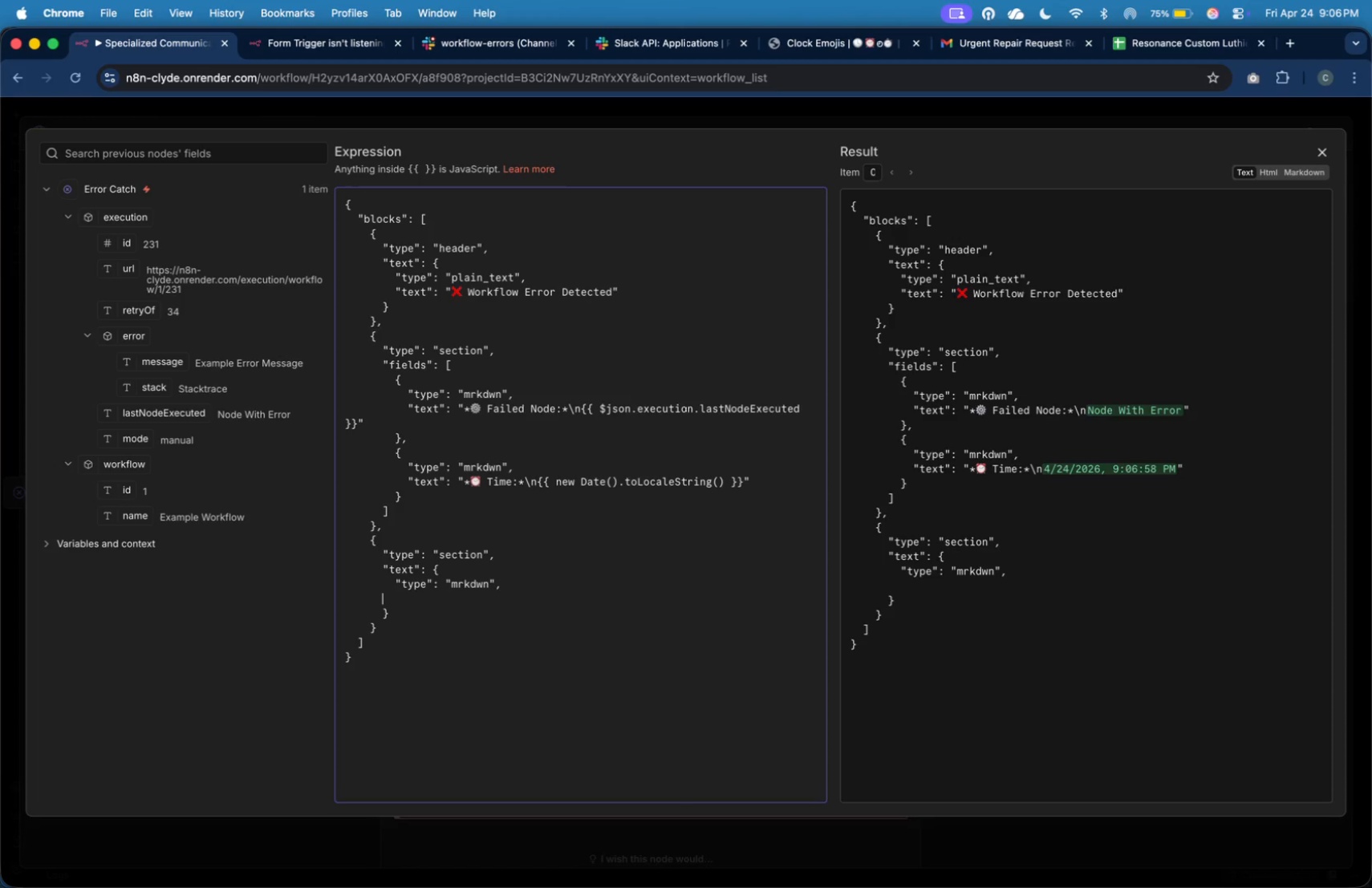 
key(Tab)
 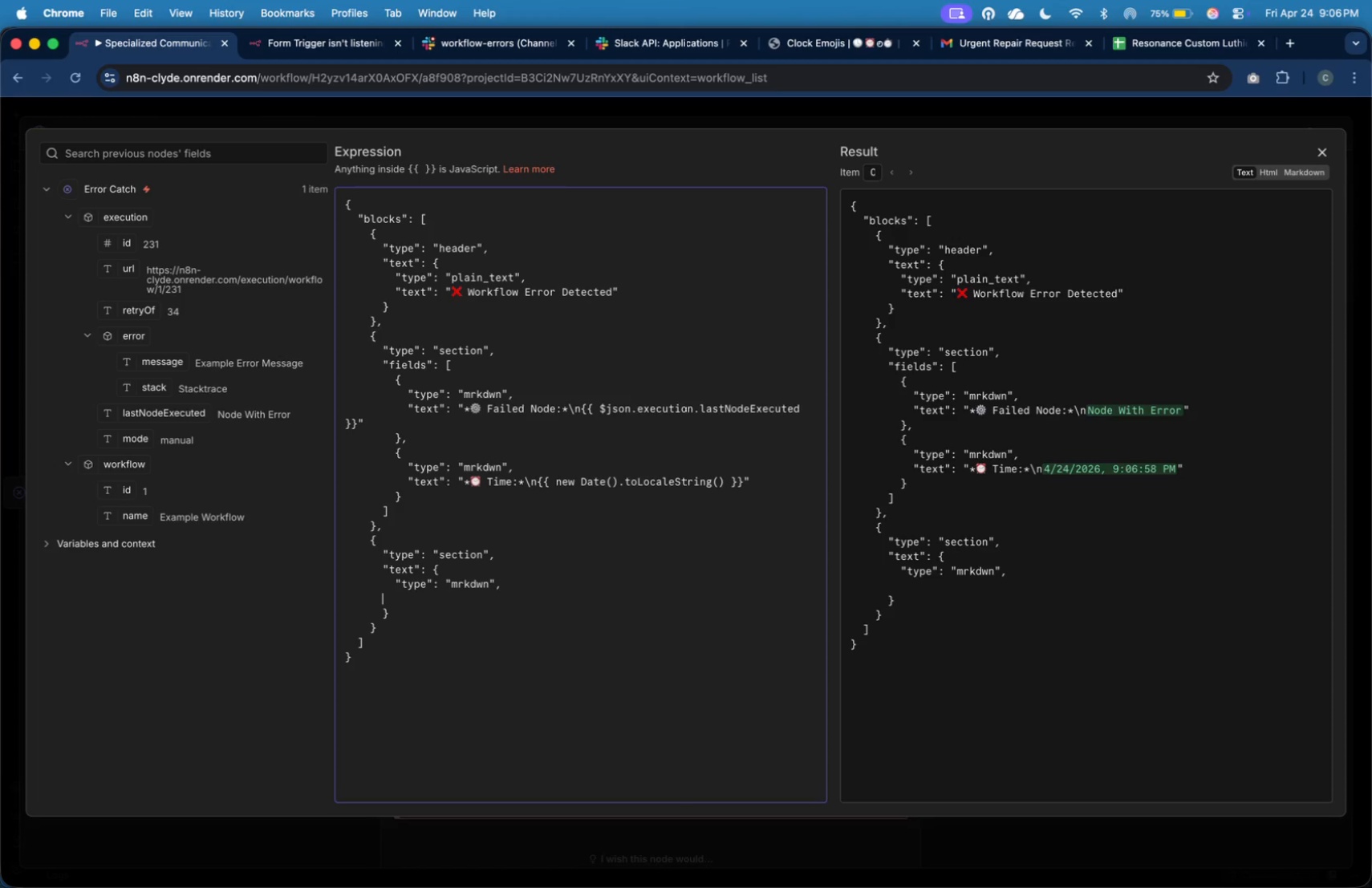 
key(Tab)
 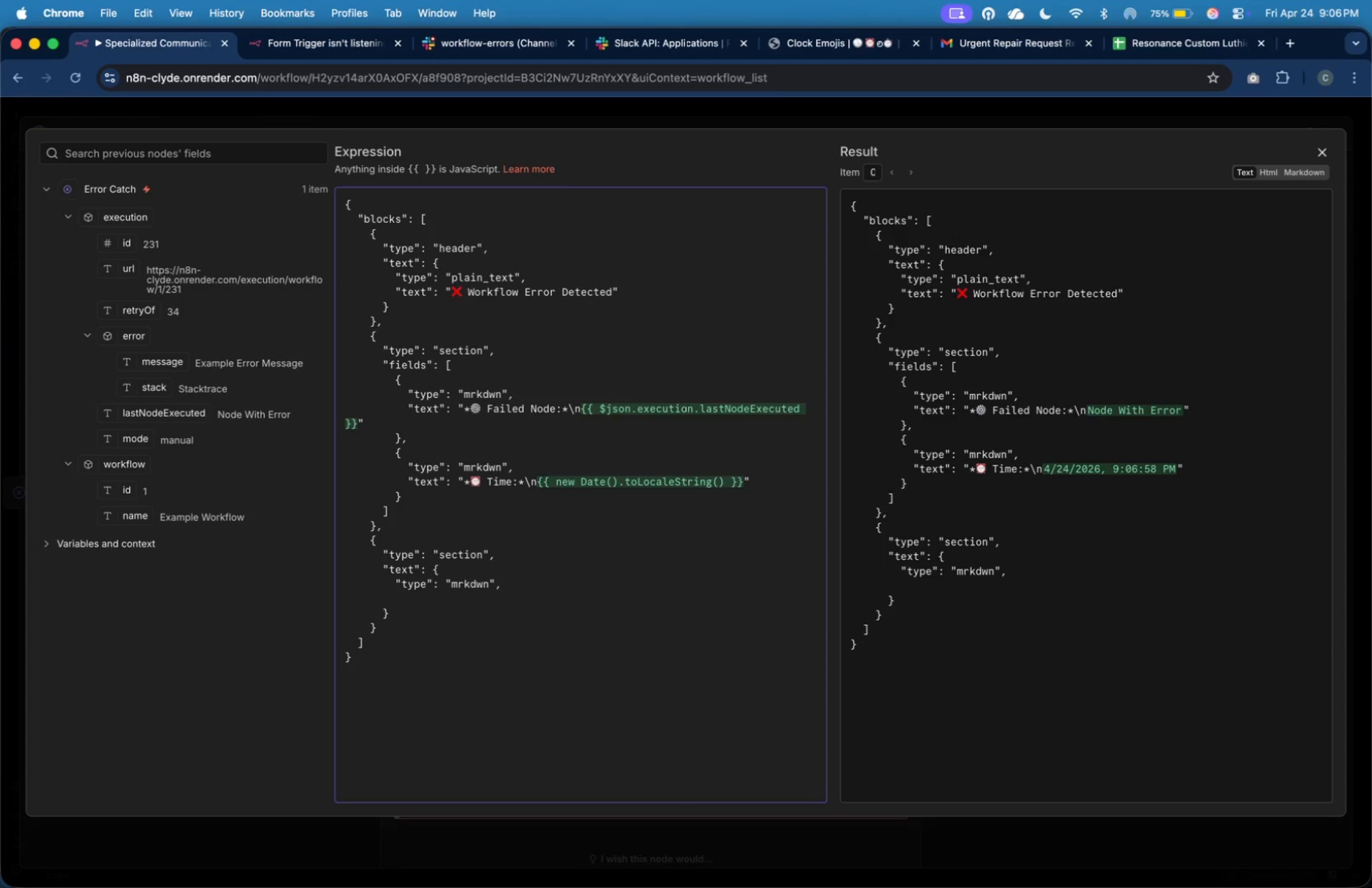 
key(Shift+Quote)
 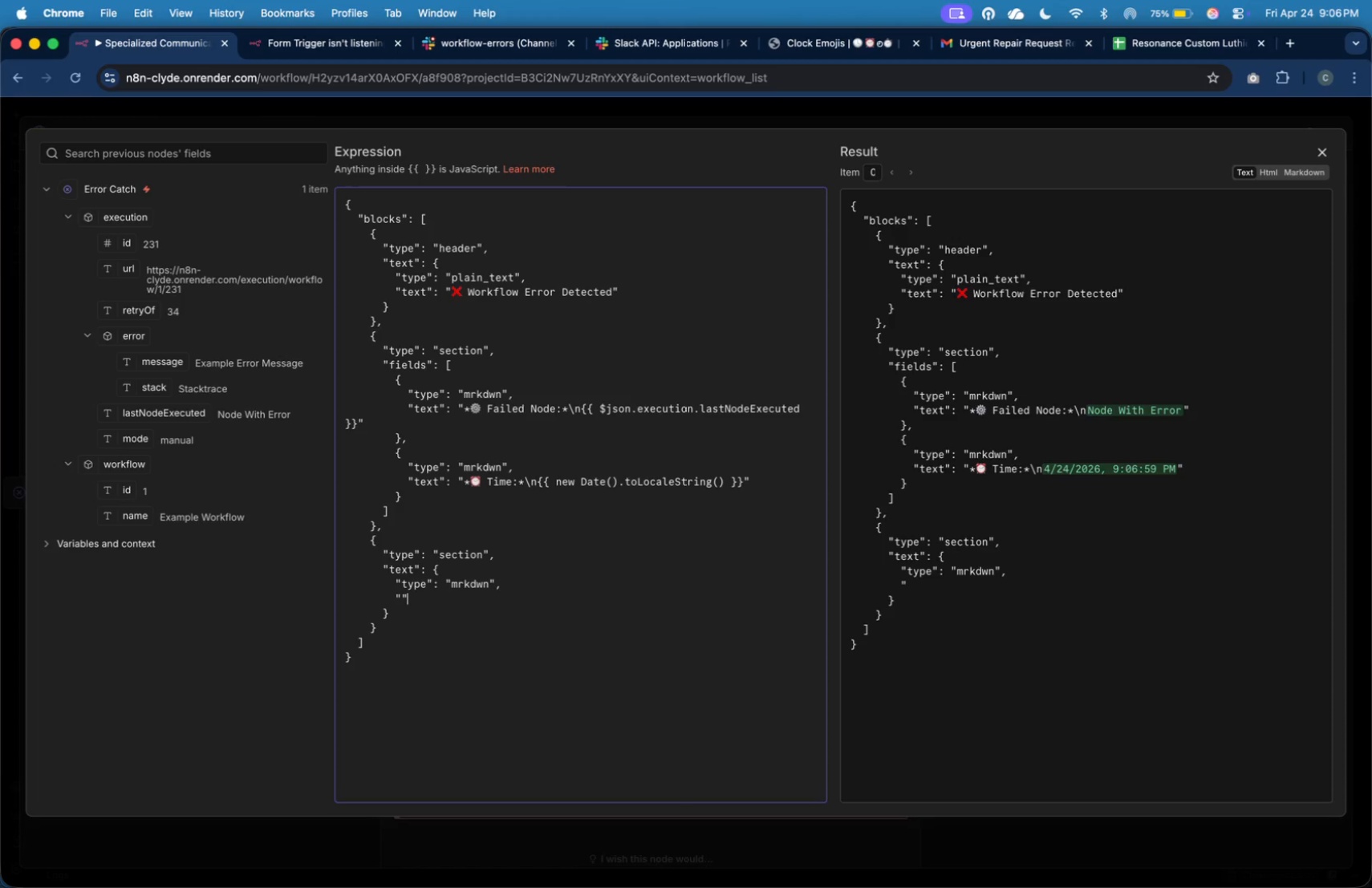 
key(Shift+Quote)
 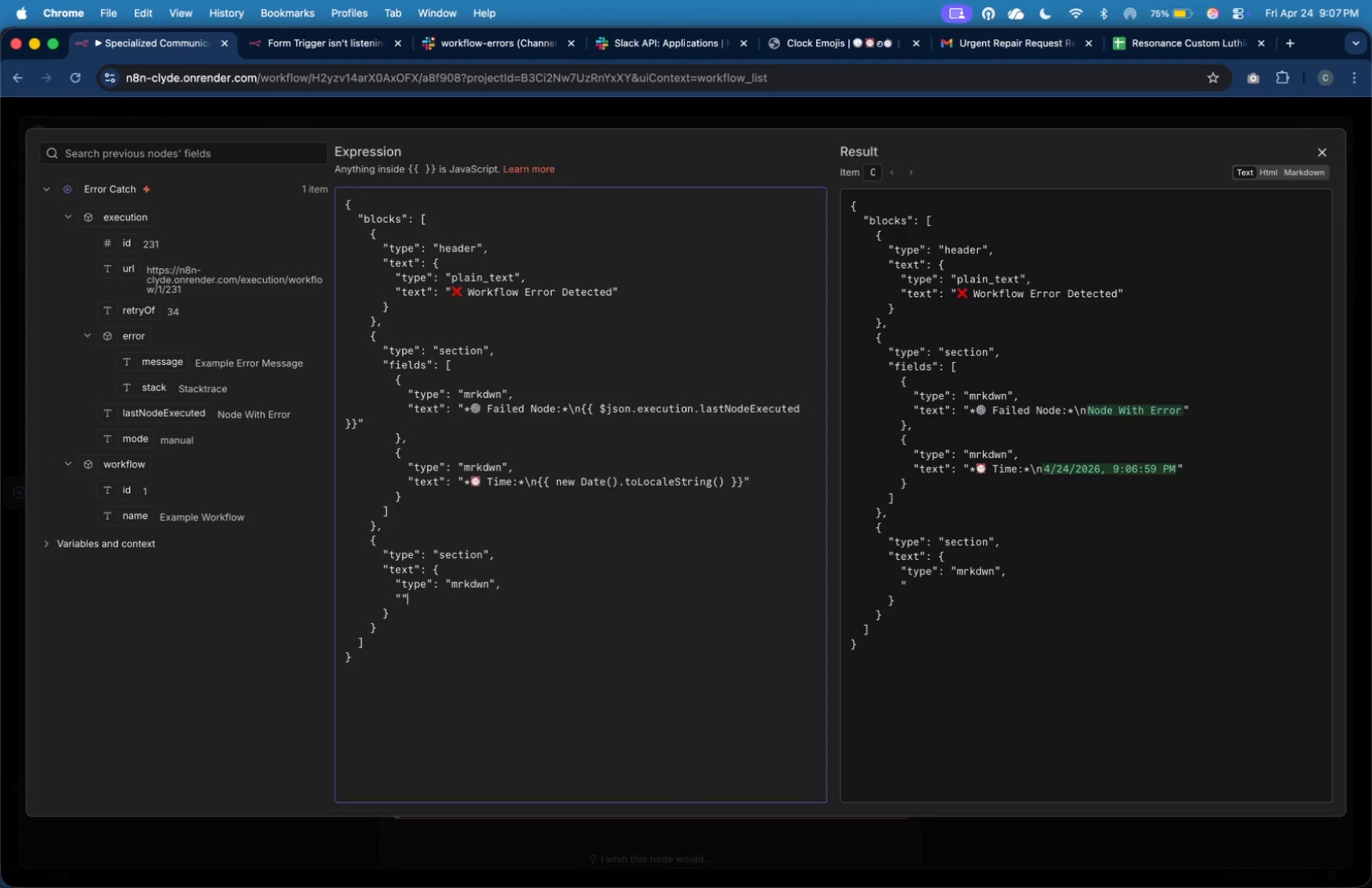 
key(ArrowLeft)
 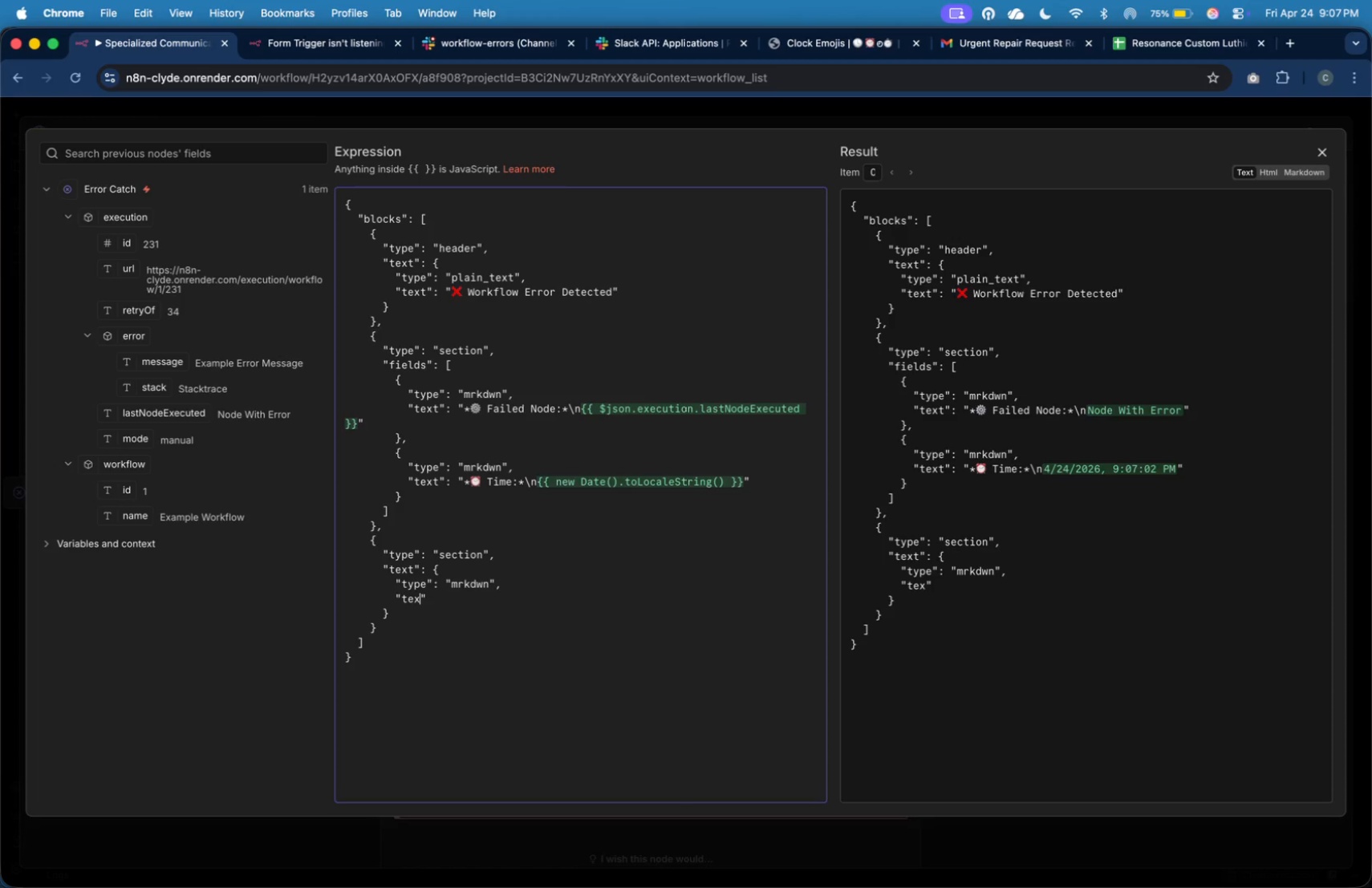 
type(text)
 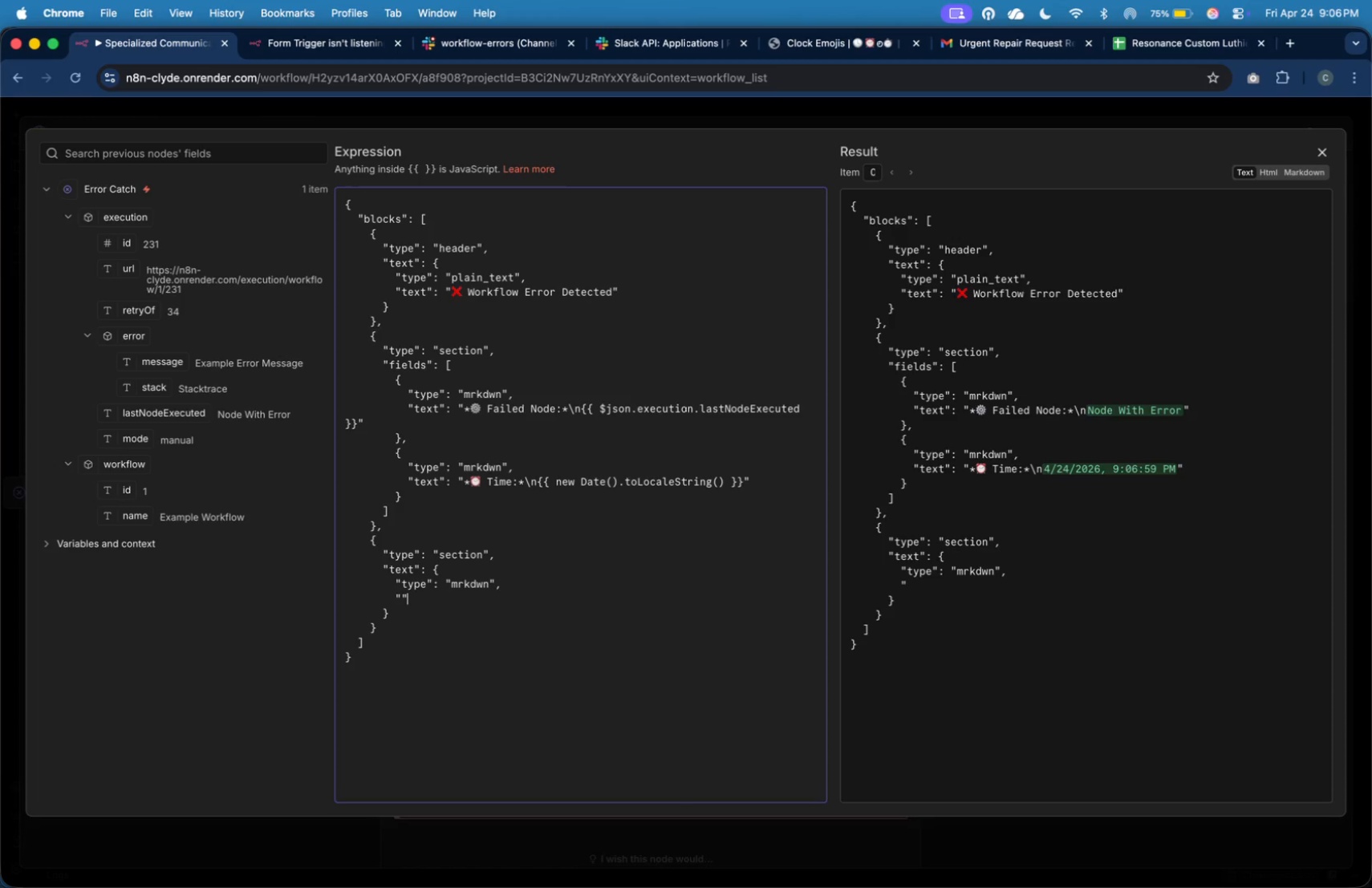 
key(ArrowRight)
 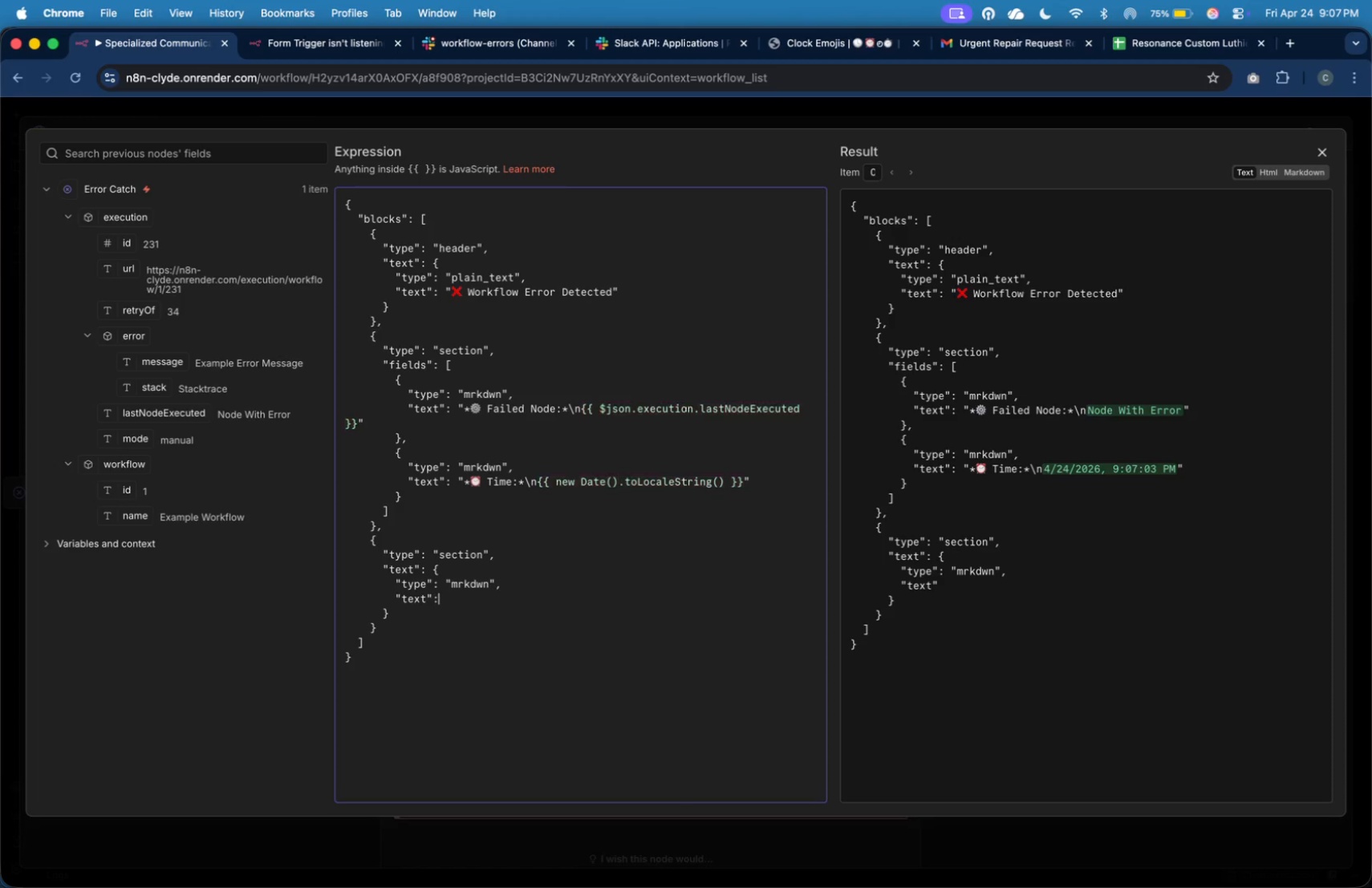 
key(Shift+Semicolon)
 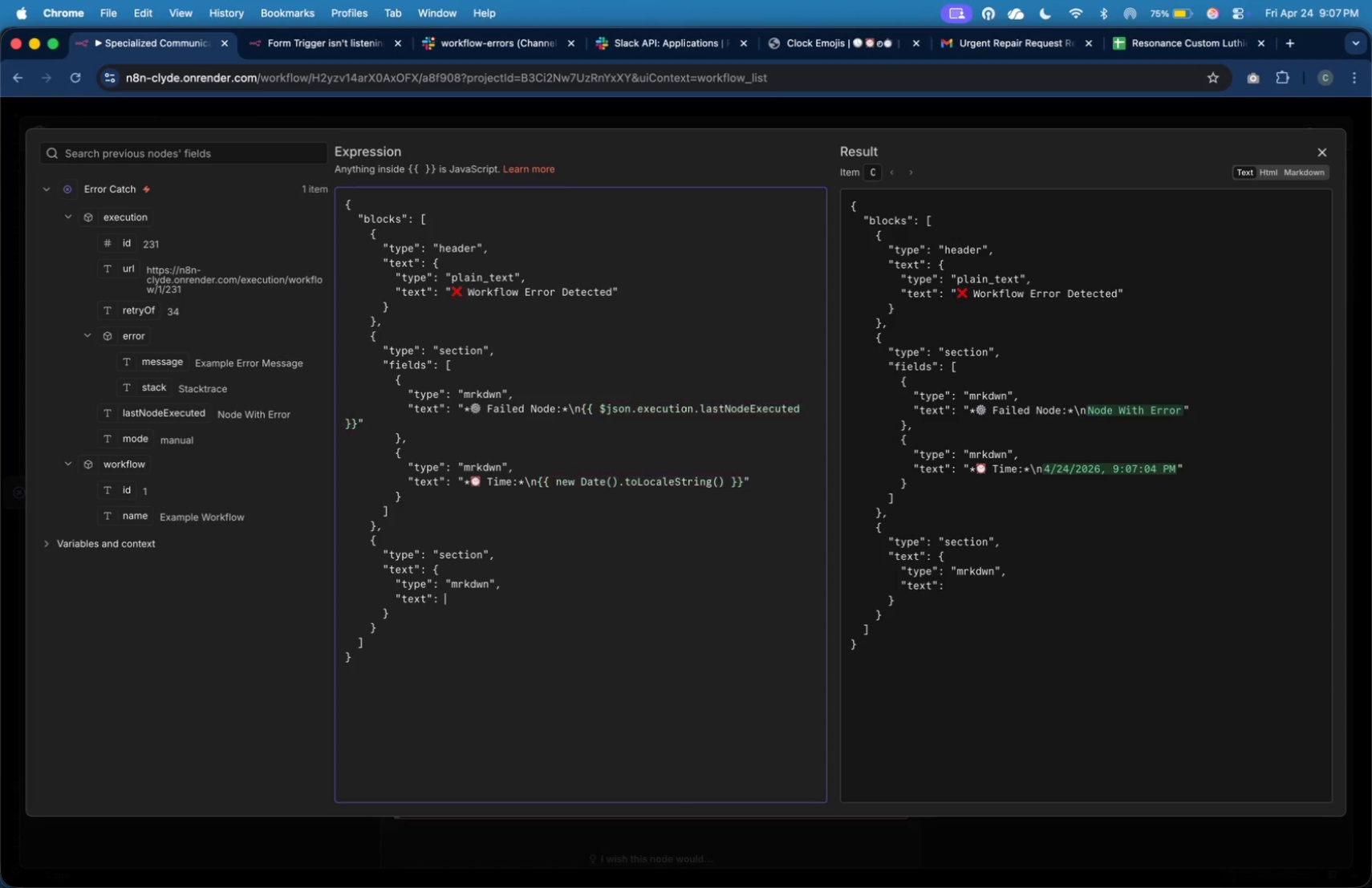 
key(Shift+Space)
 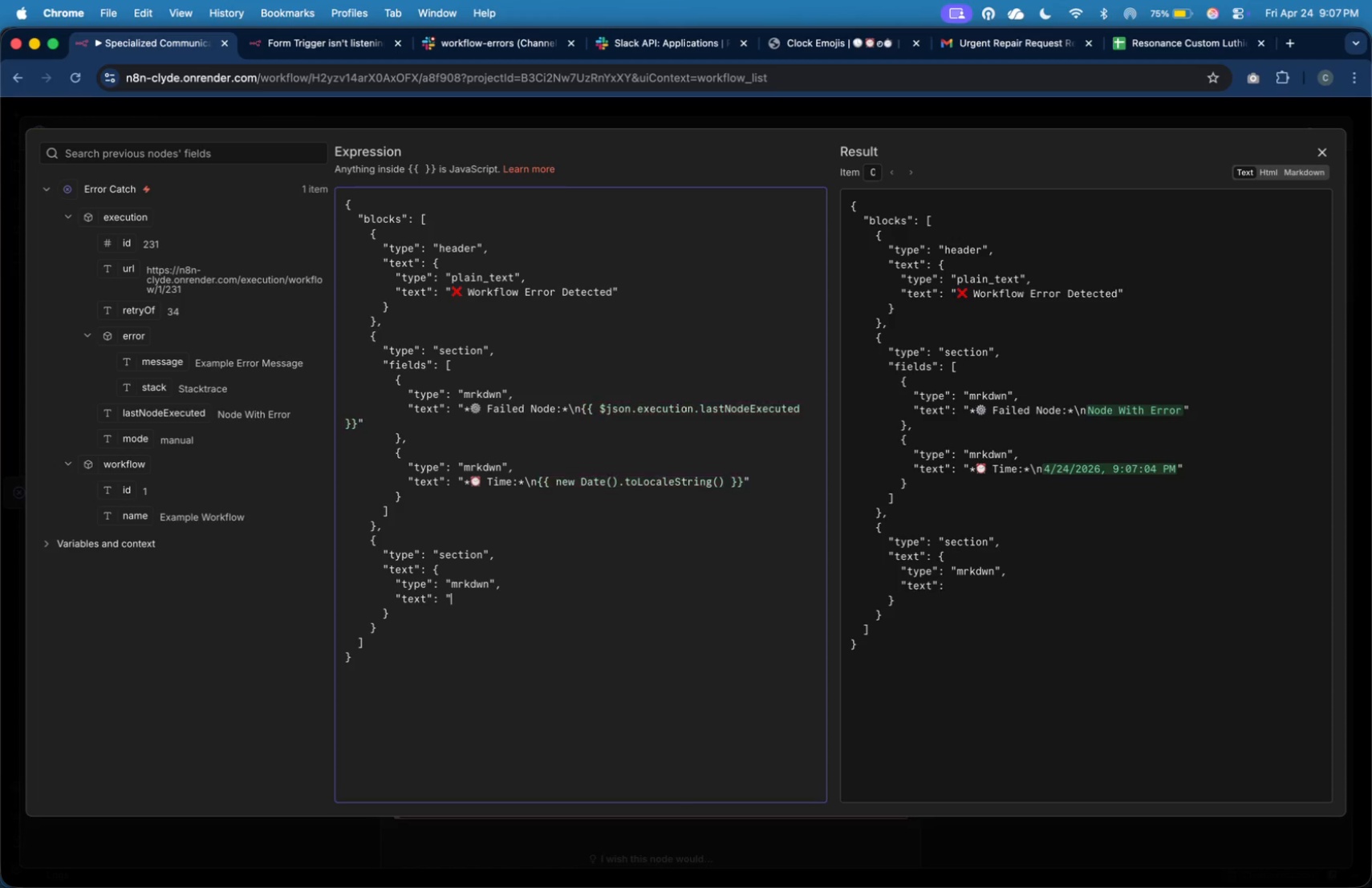 
key(Shift+Quote)
 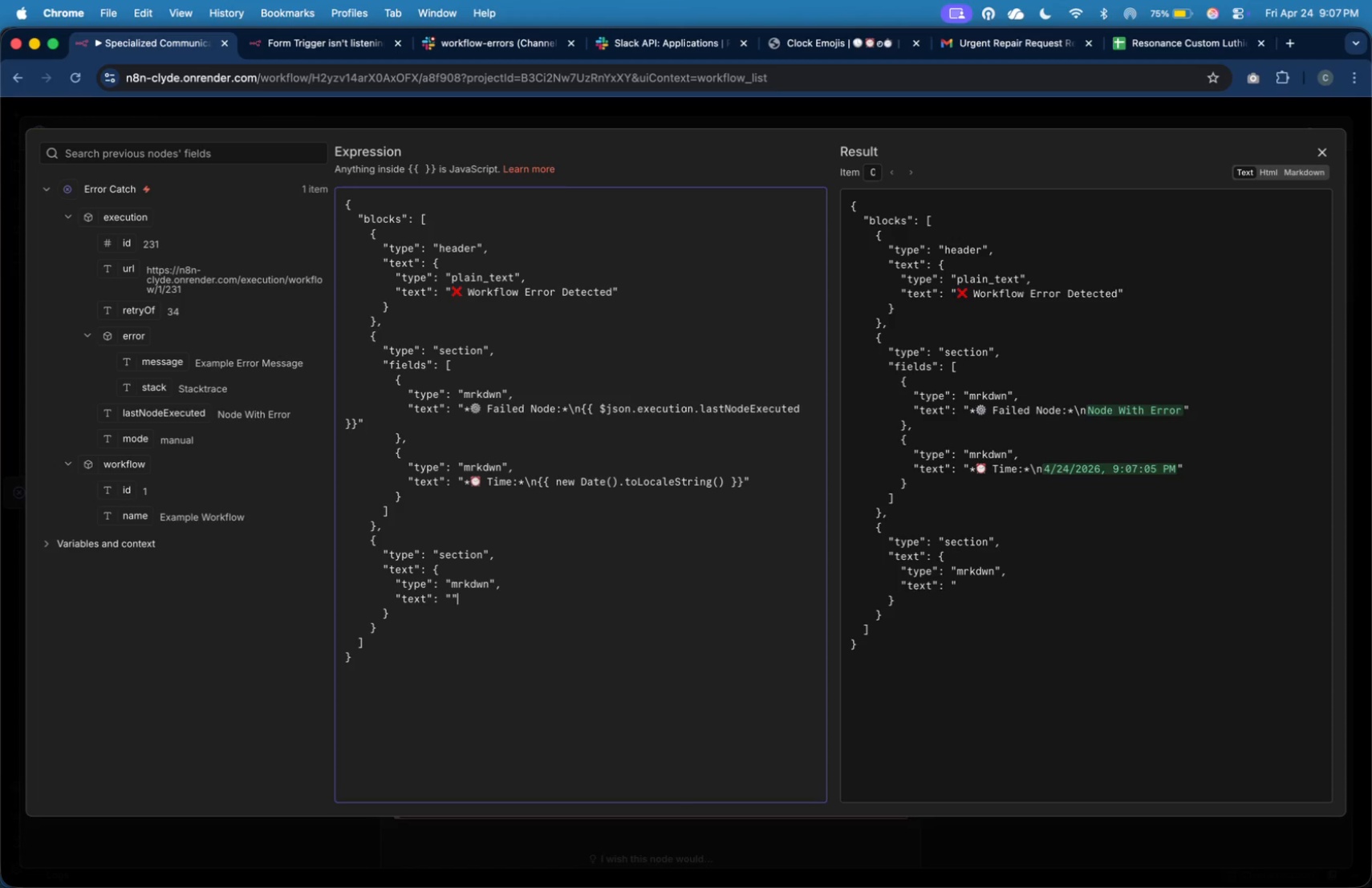 
key(Shift+Quote)
 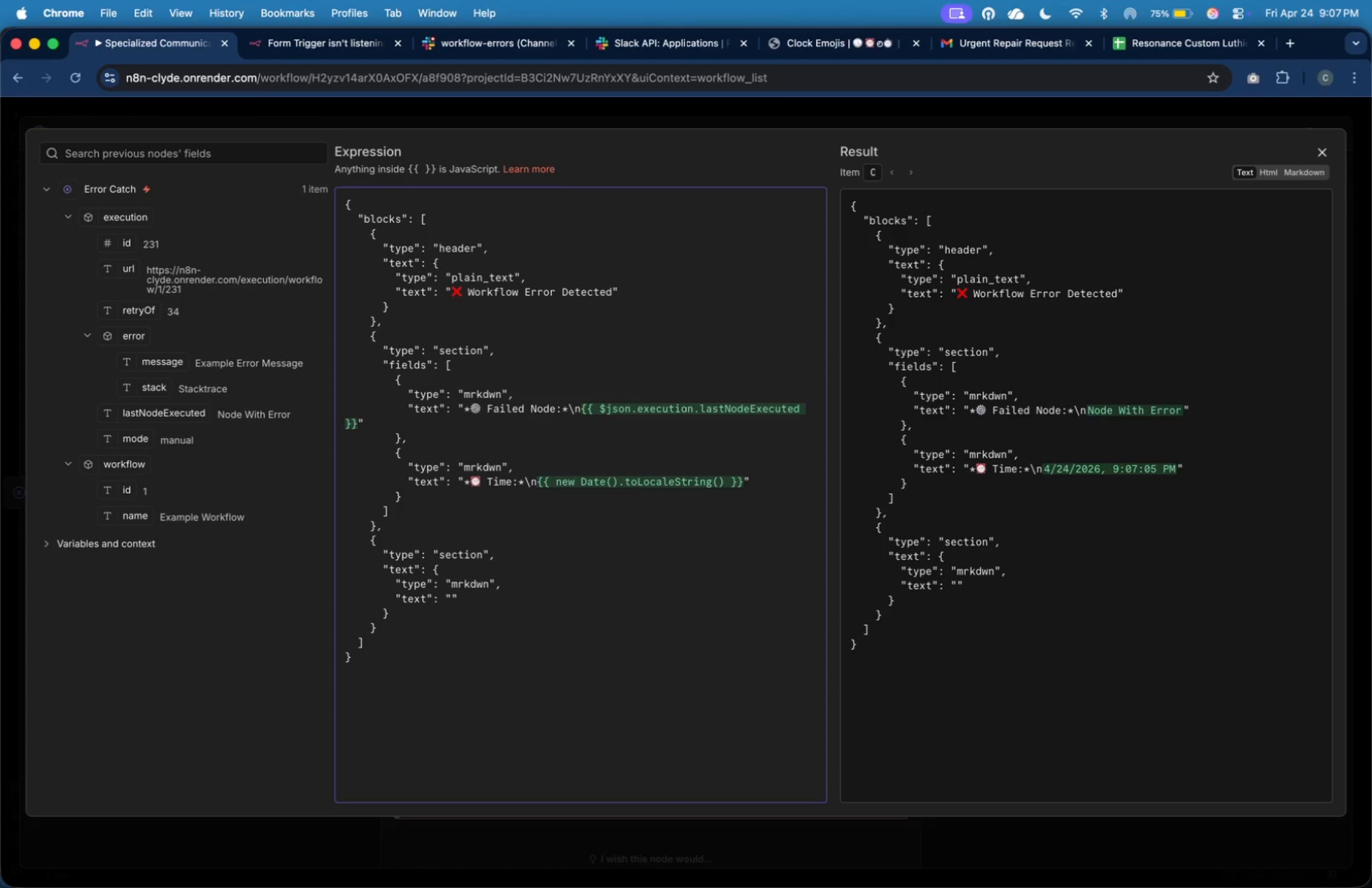 
key(ArrowLeft)
 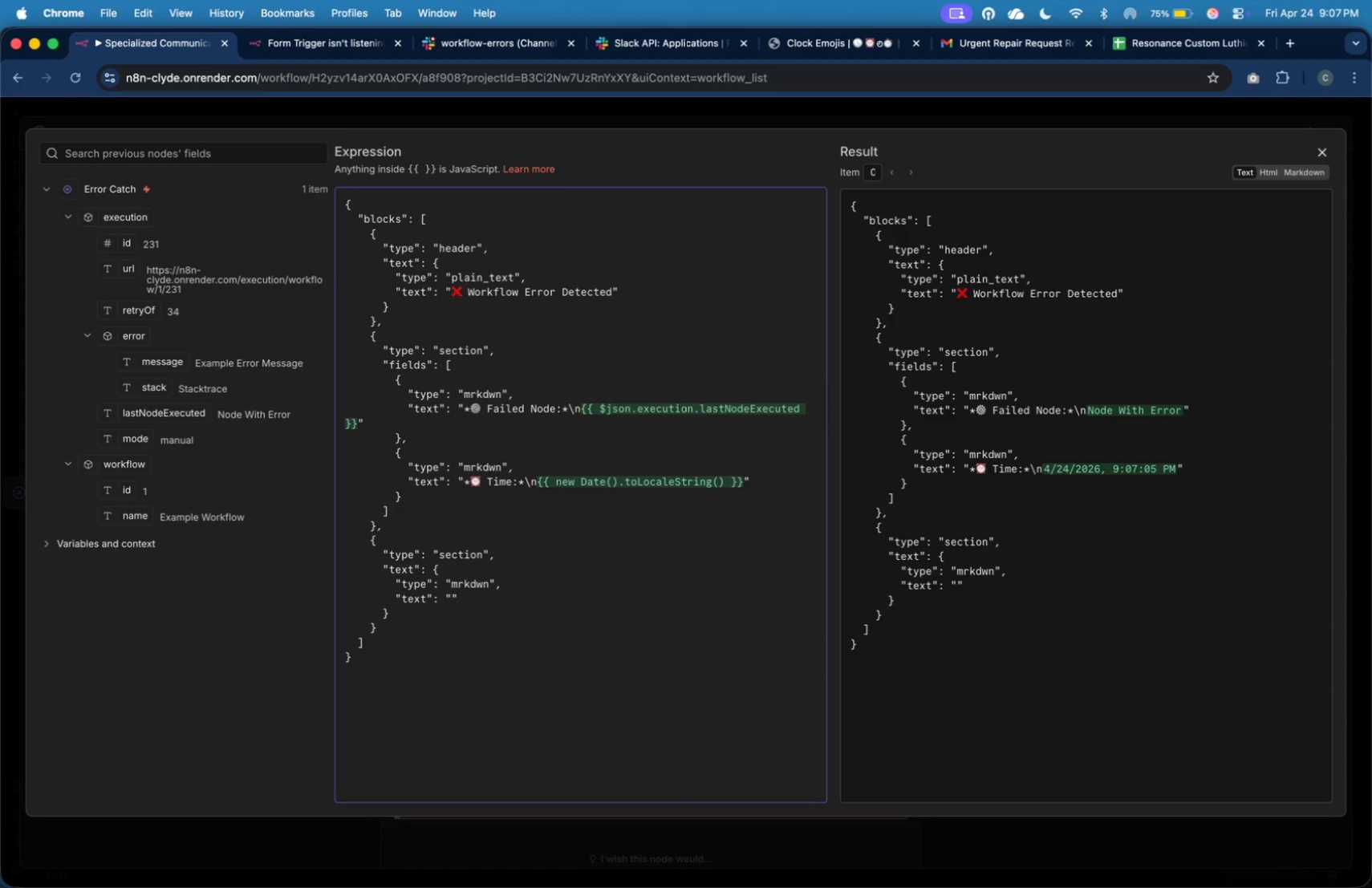 
wait(13.01)
 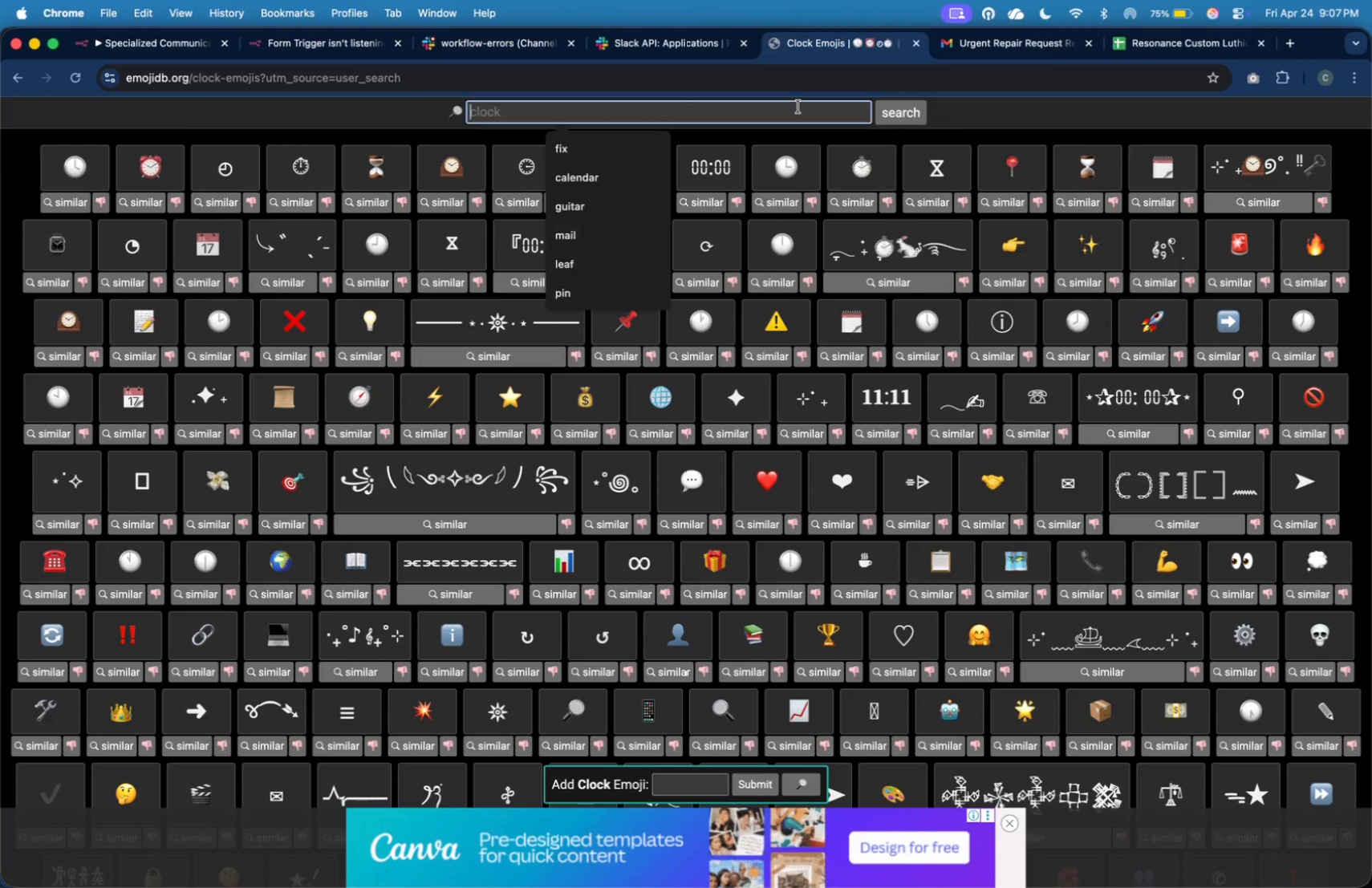 
left_click([798, 107])
 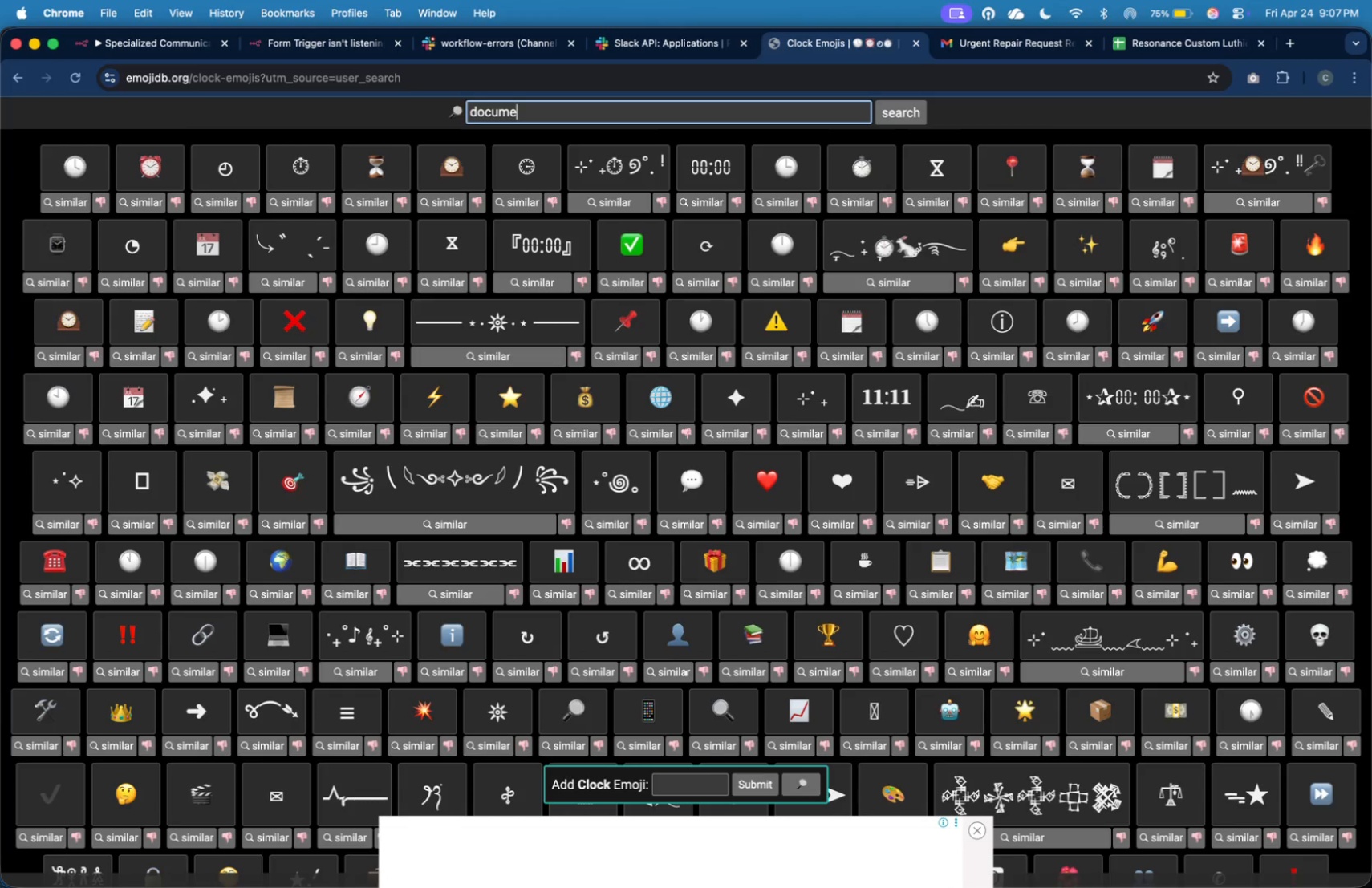 
type(document)
 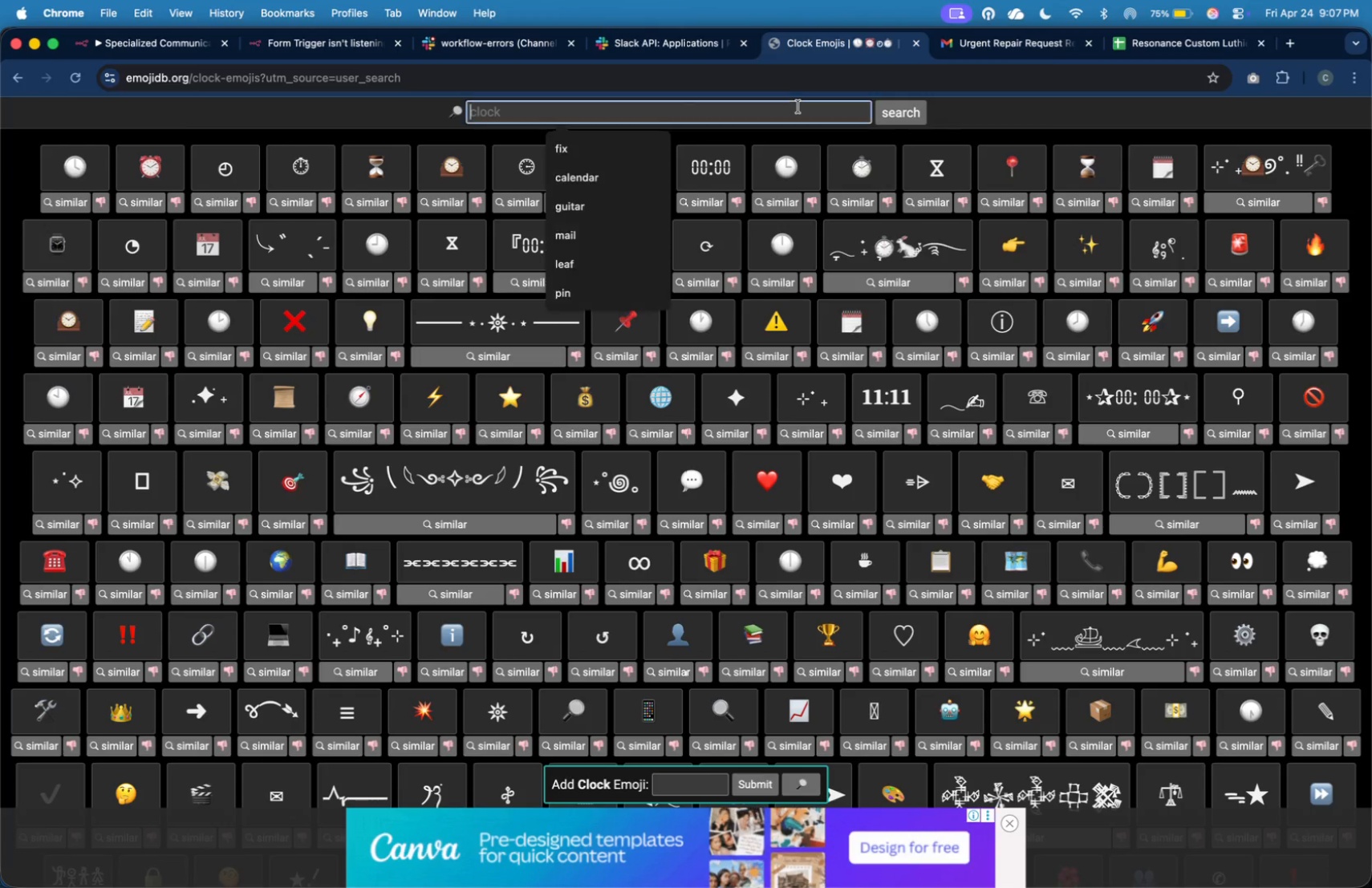 
key(Enter)
 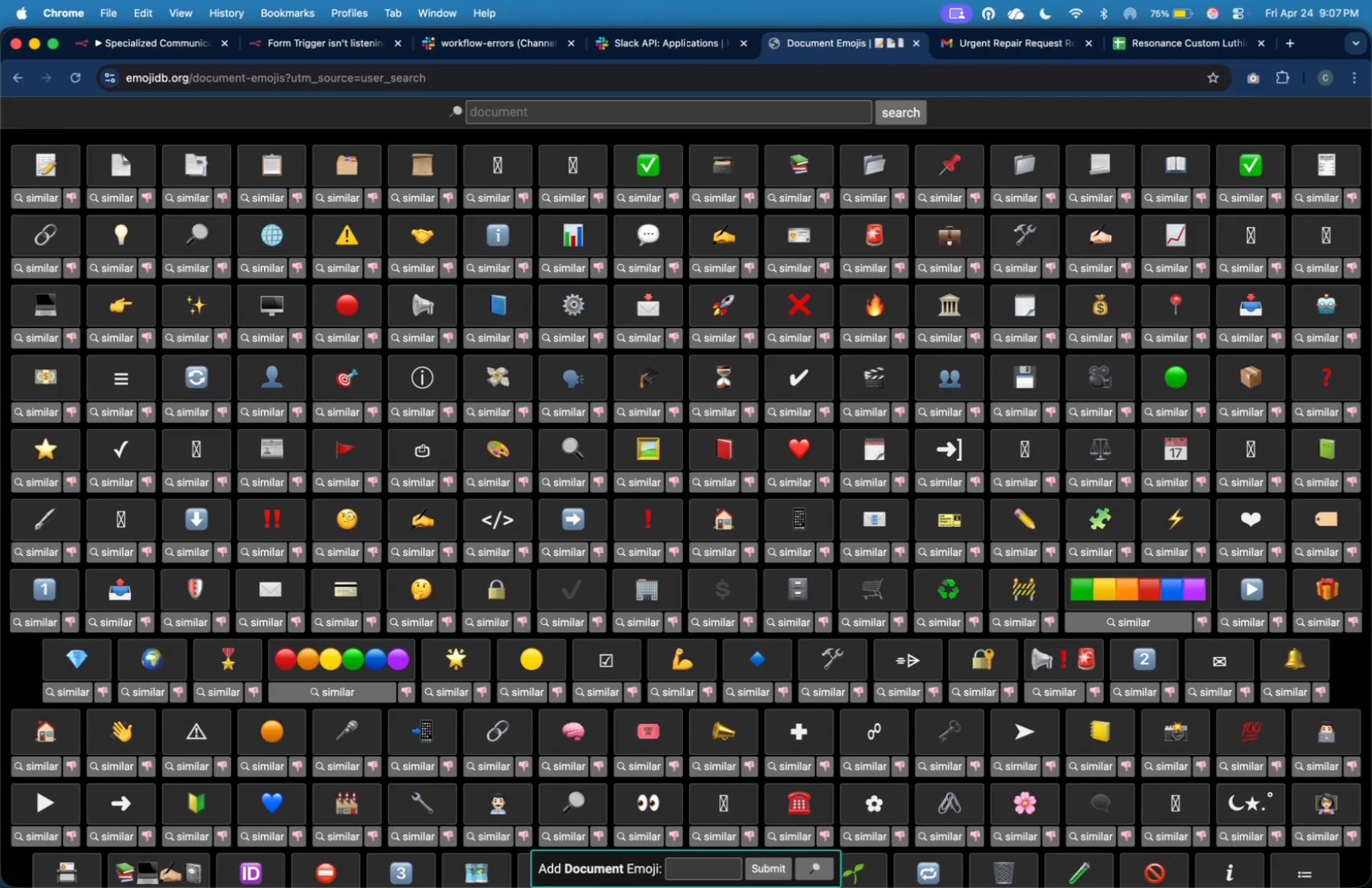 
wait(11.55)
 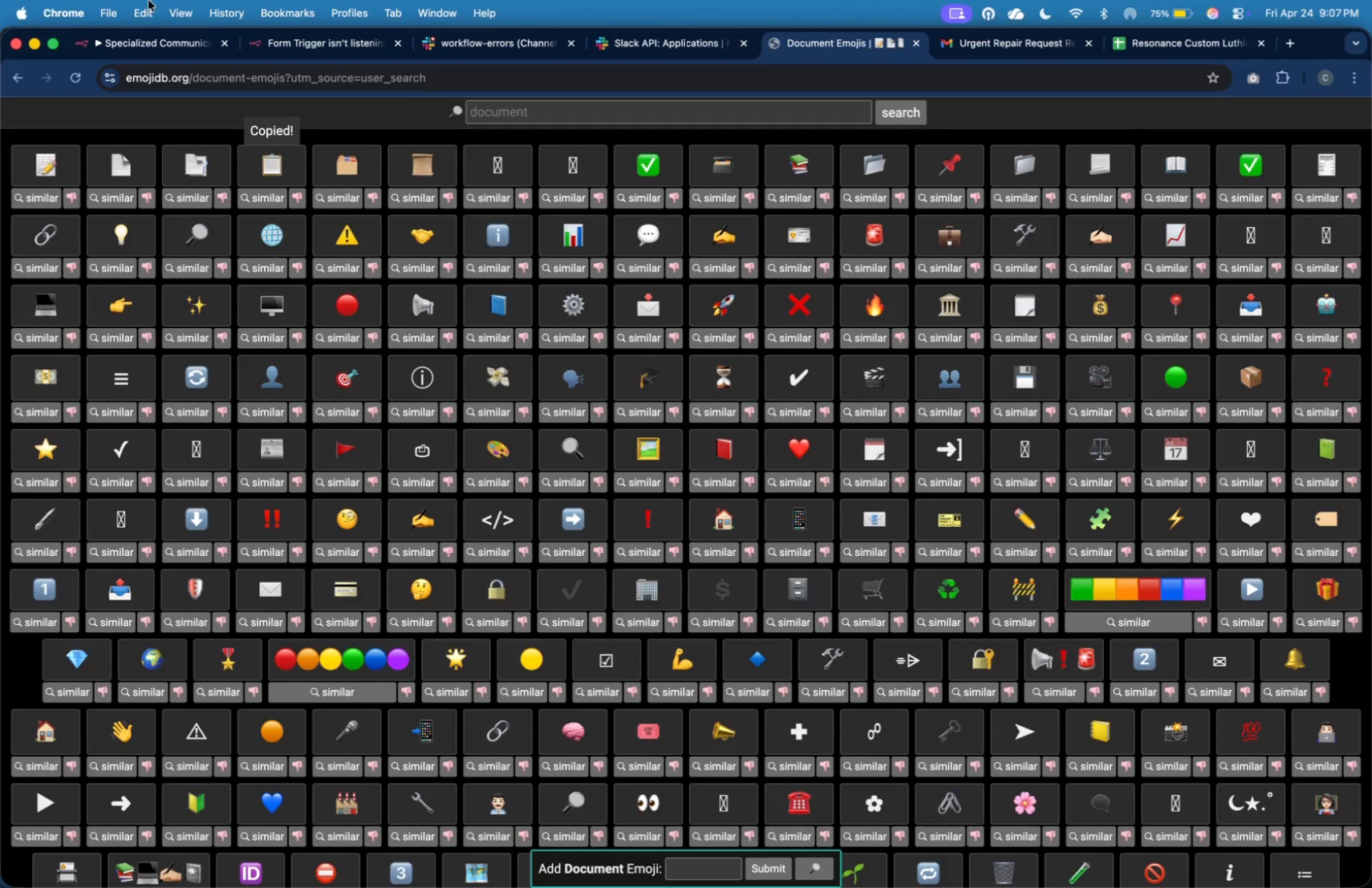 
left_click([159, 57])
 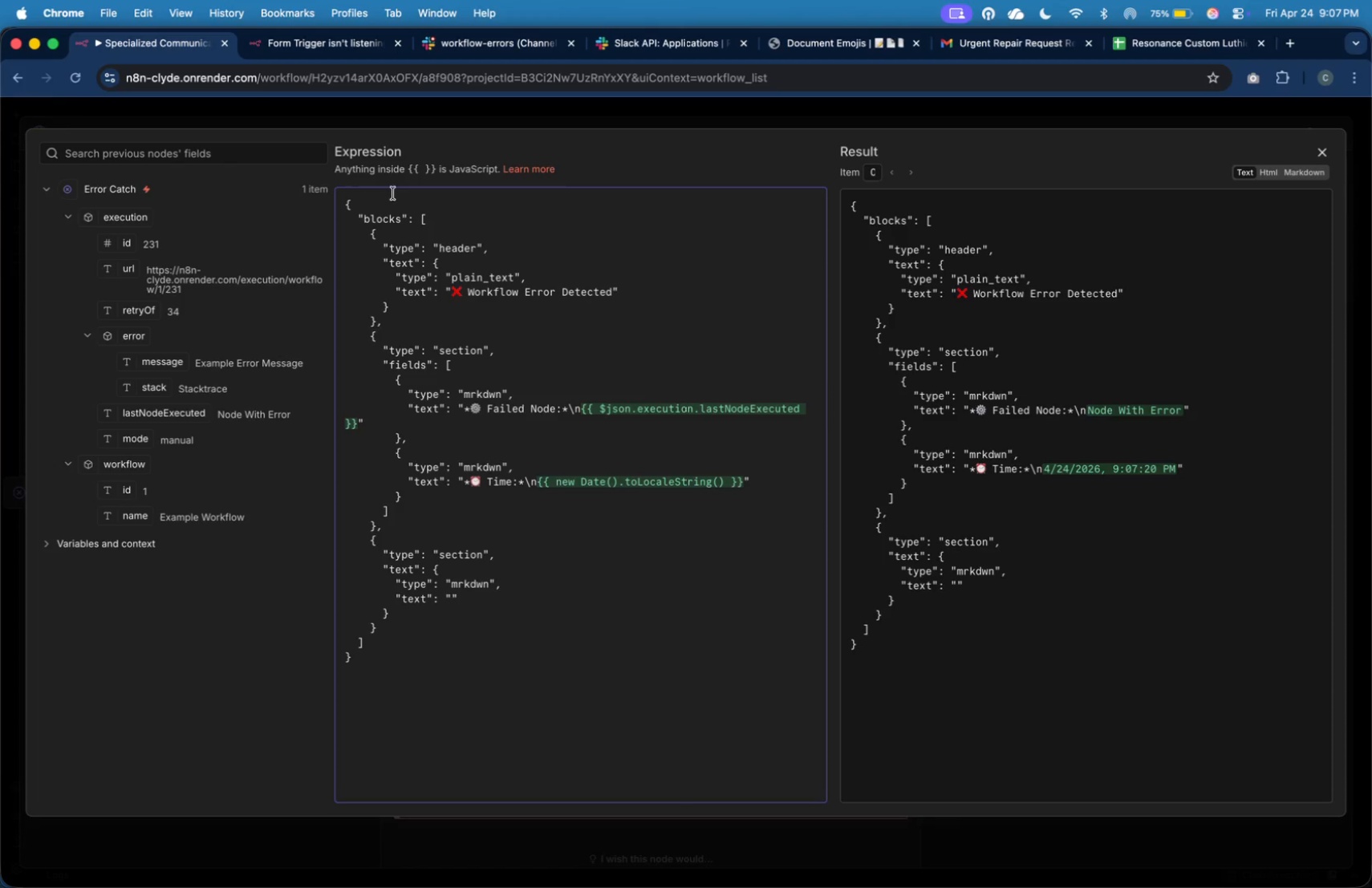 
key(Meta+V)
 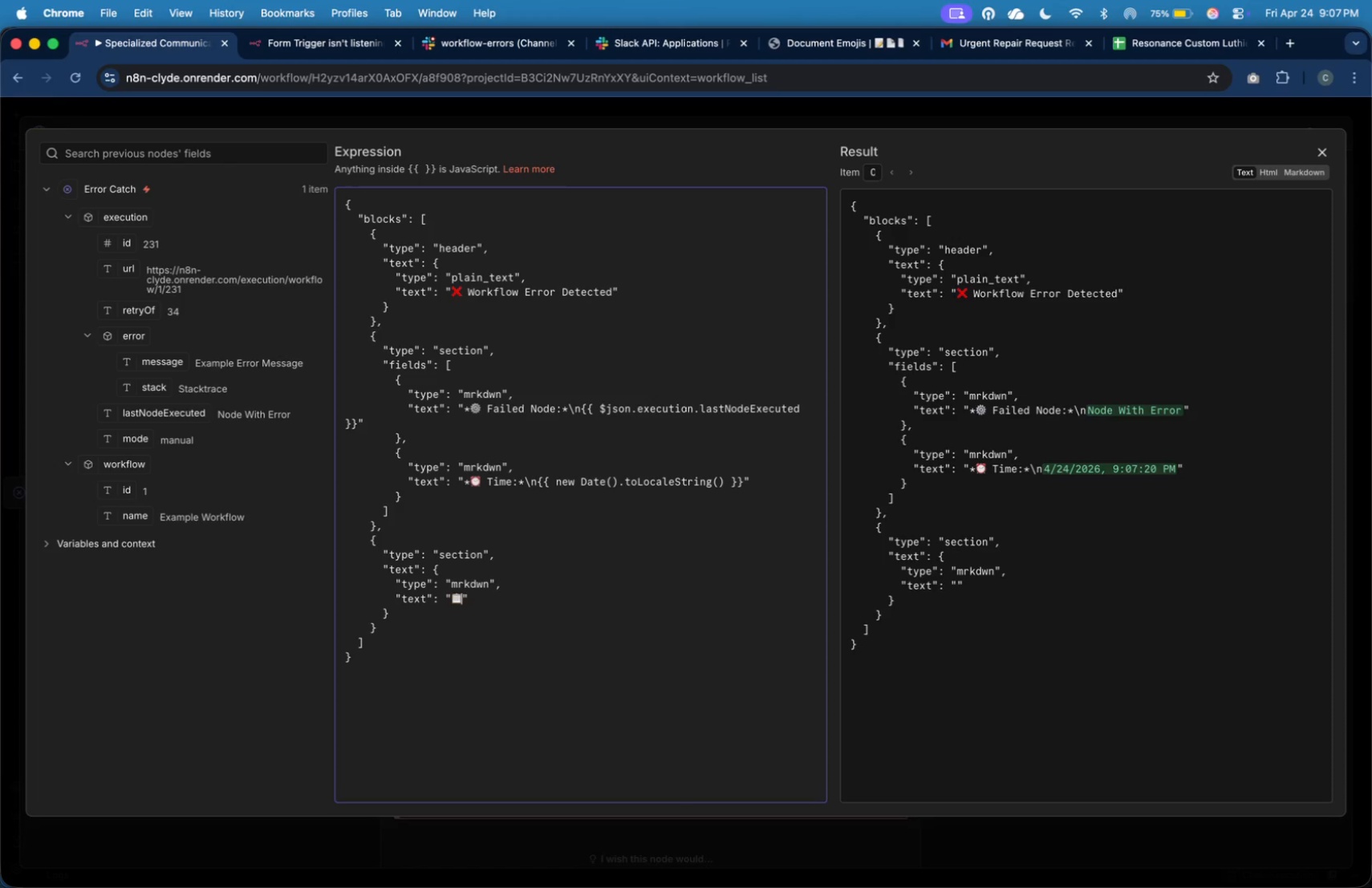 
key(Space)
 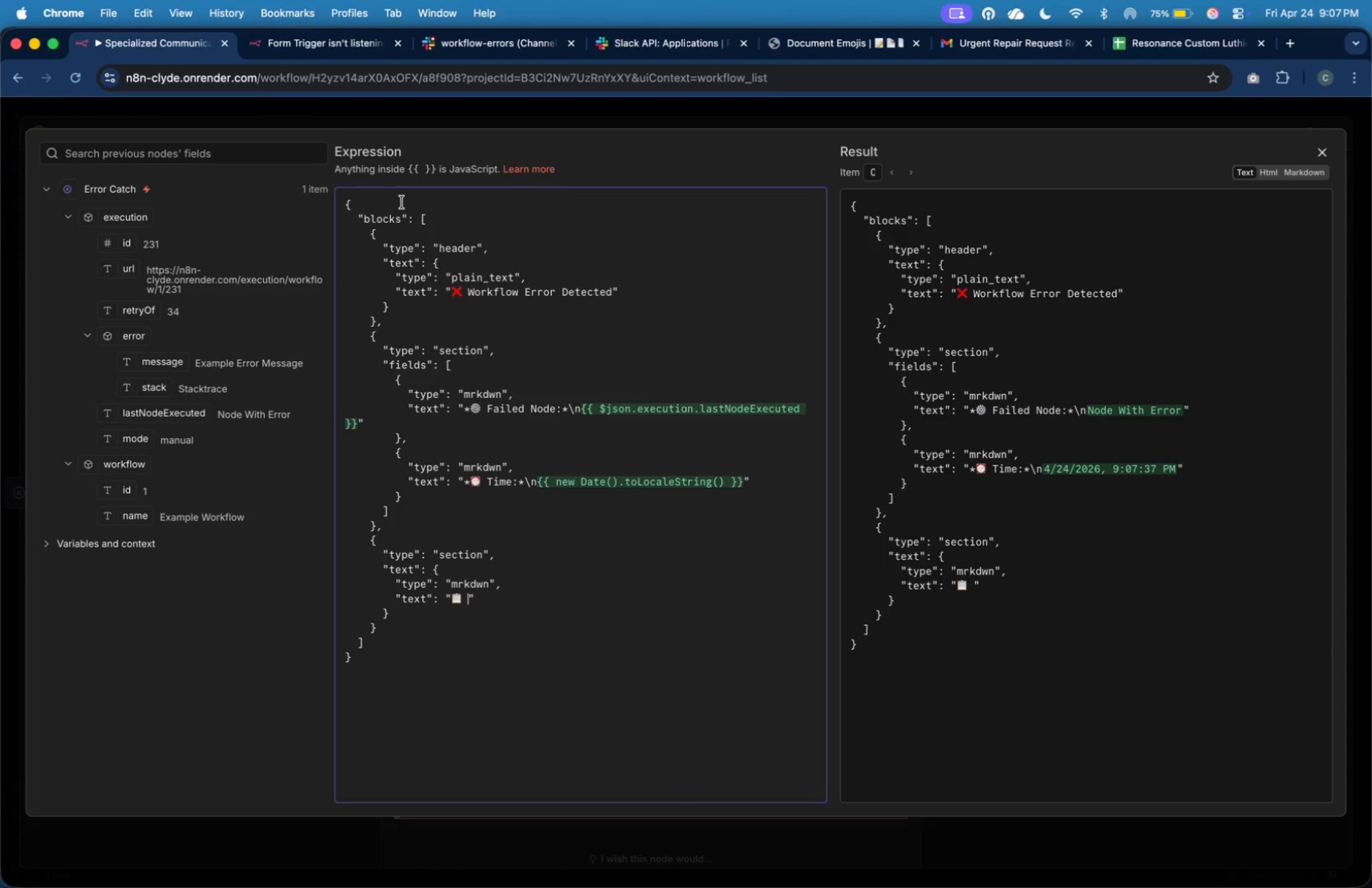 
key(ArrowLeft)
 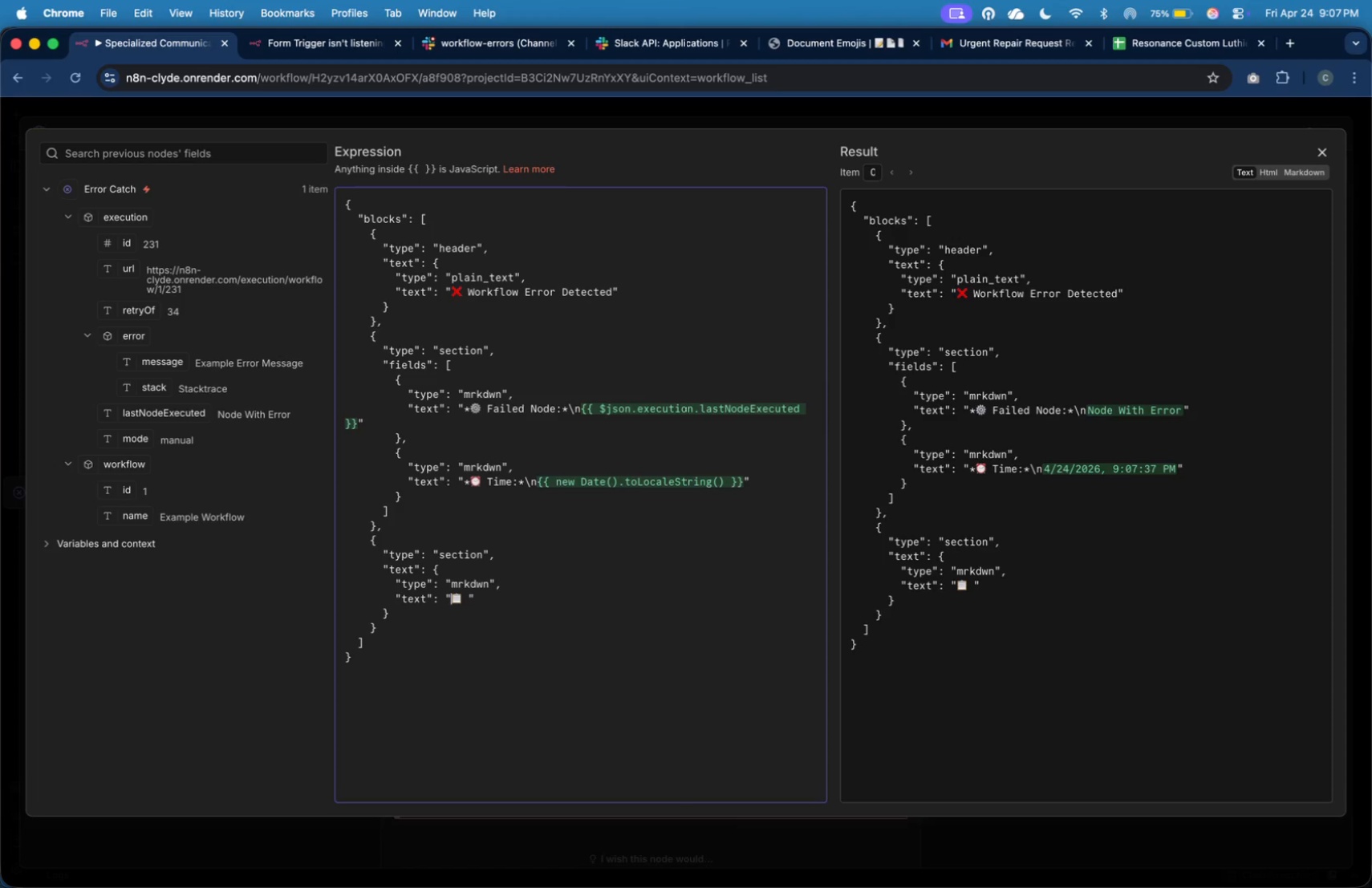 
key(ArrowLeft)
 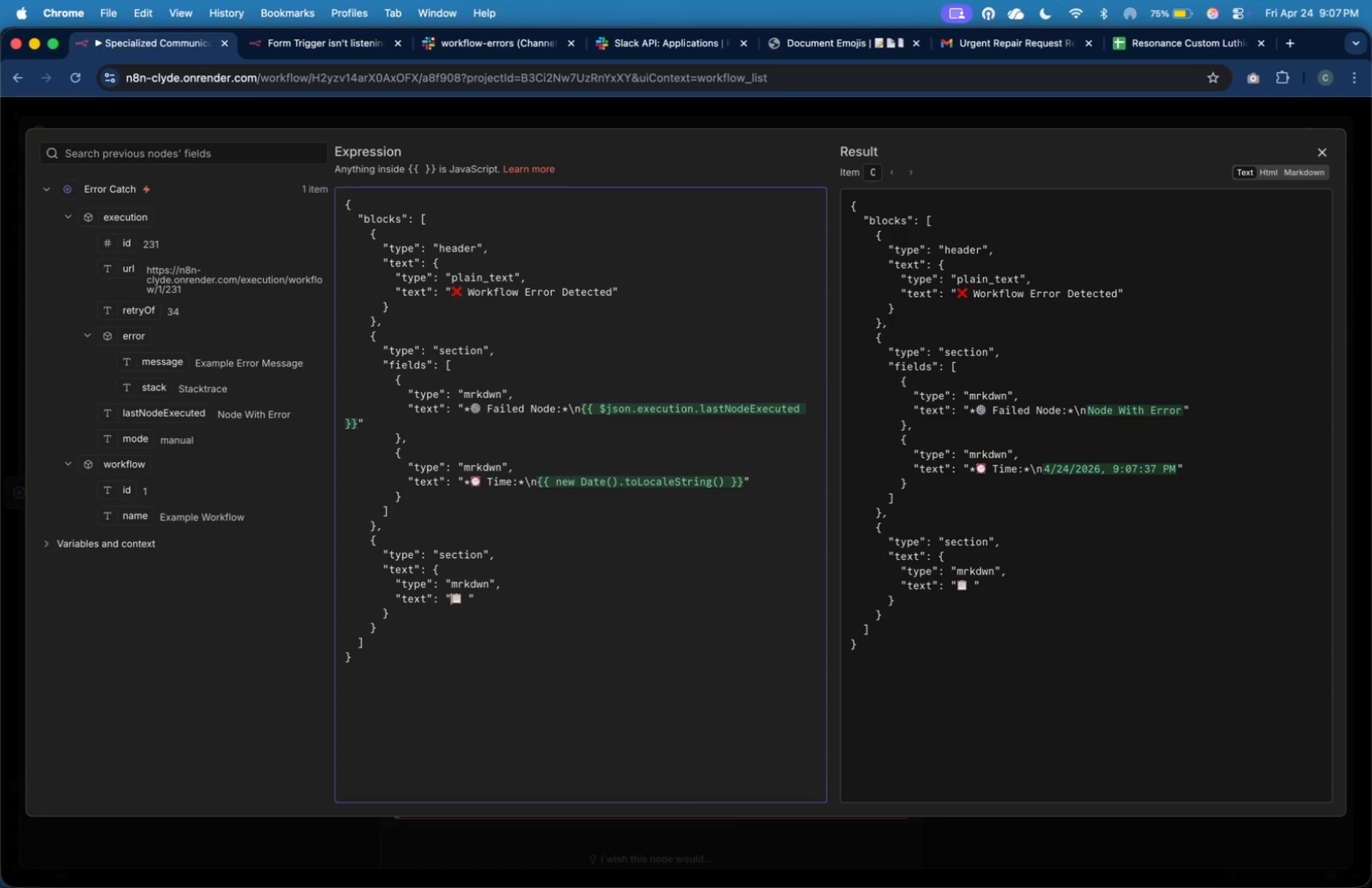 
key(Shift+8)
 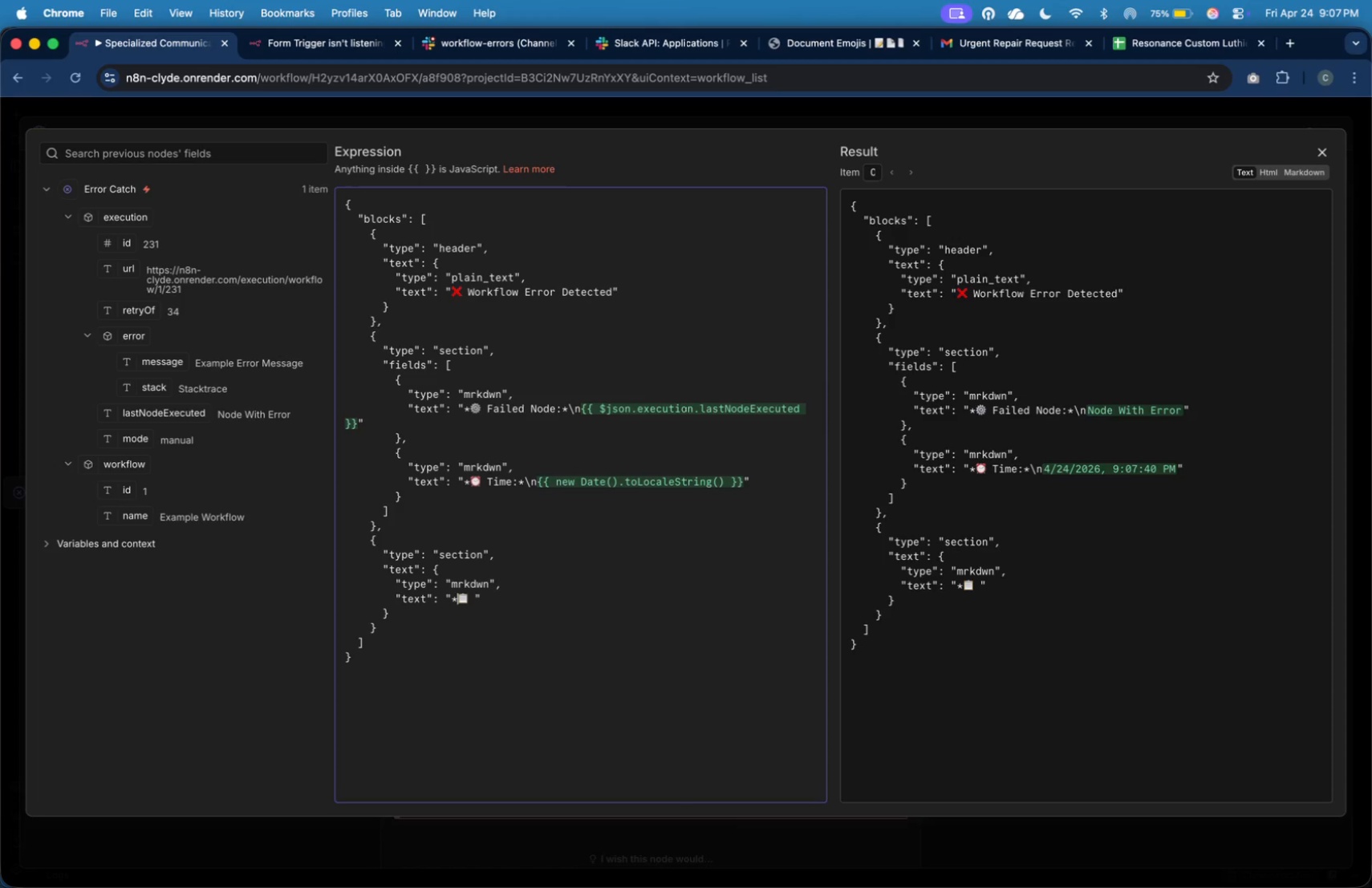 
key(ArrowRight)
 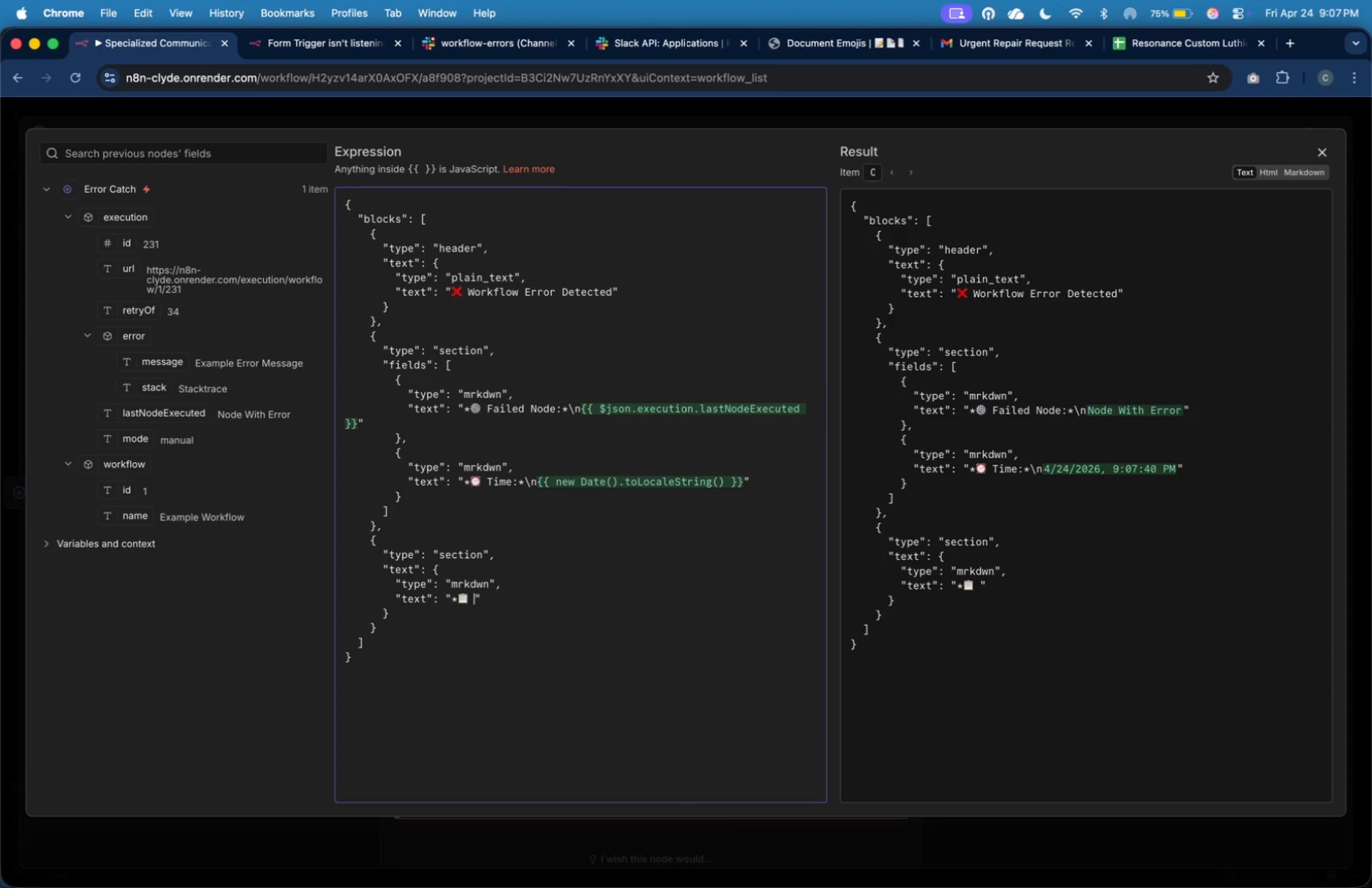 
key(ArrowRight)
 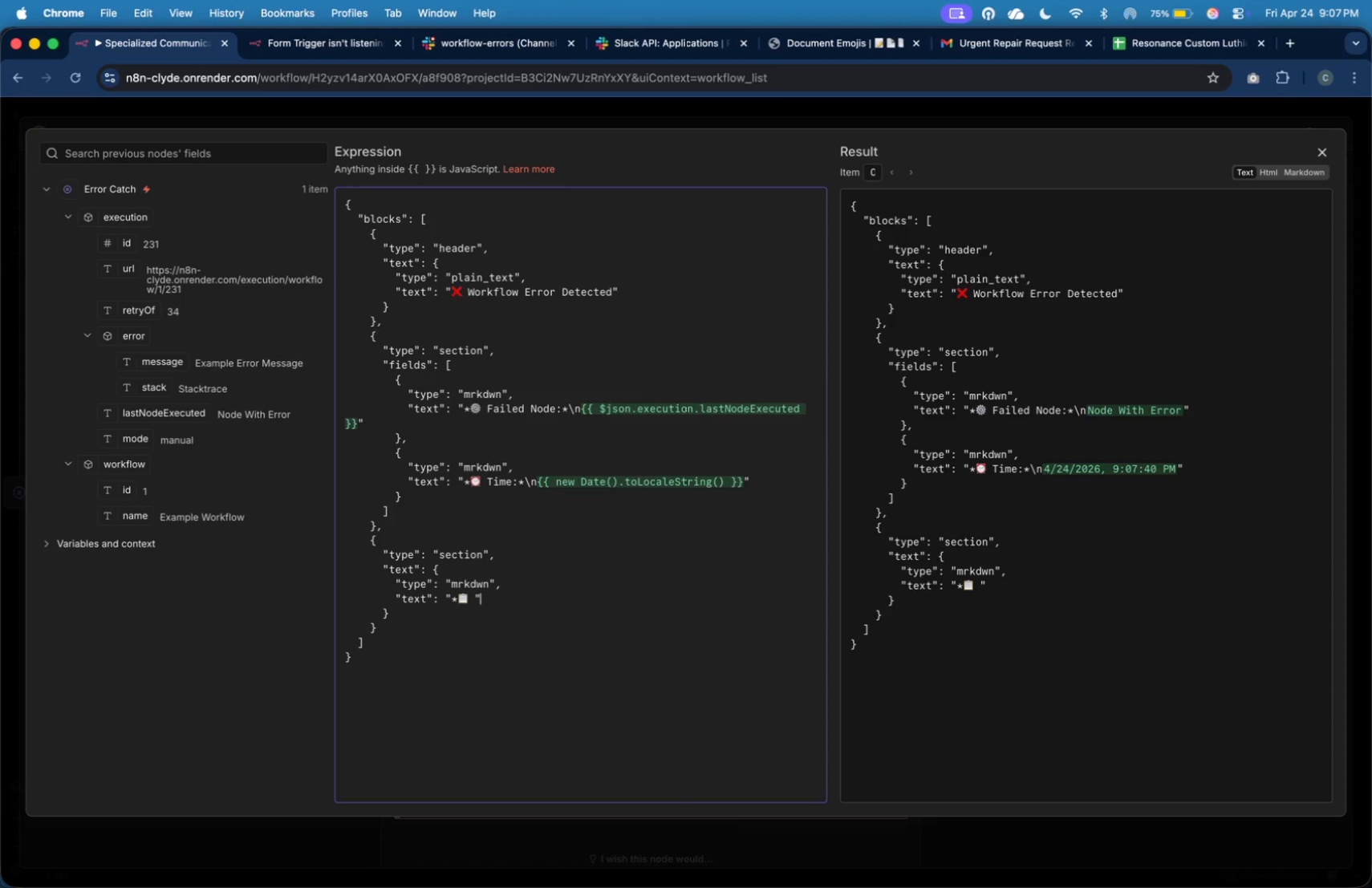 
key(ArrowRight)
 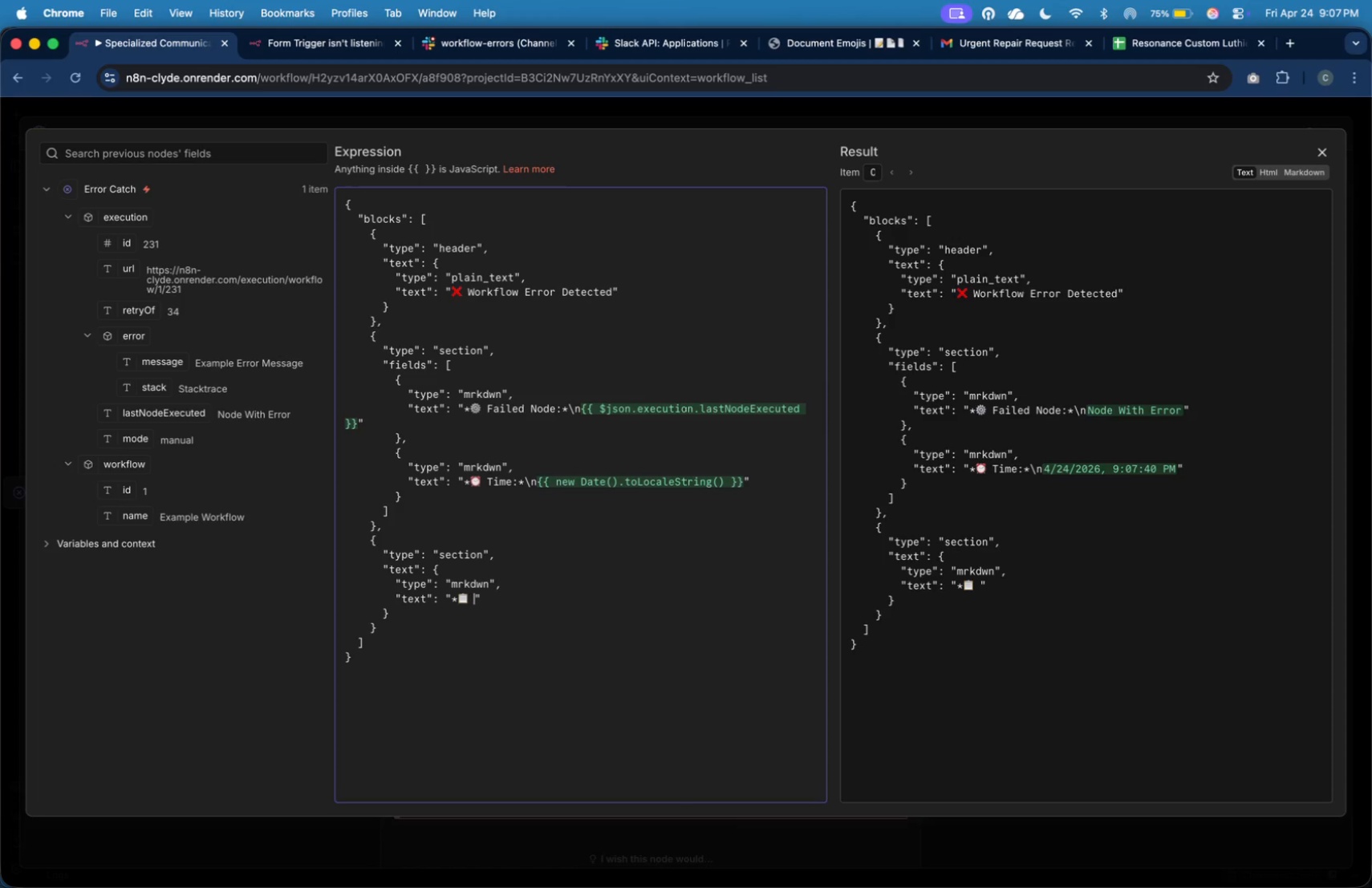 
key(ArrowLeft)
 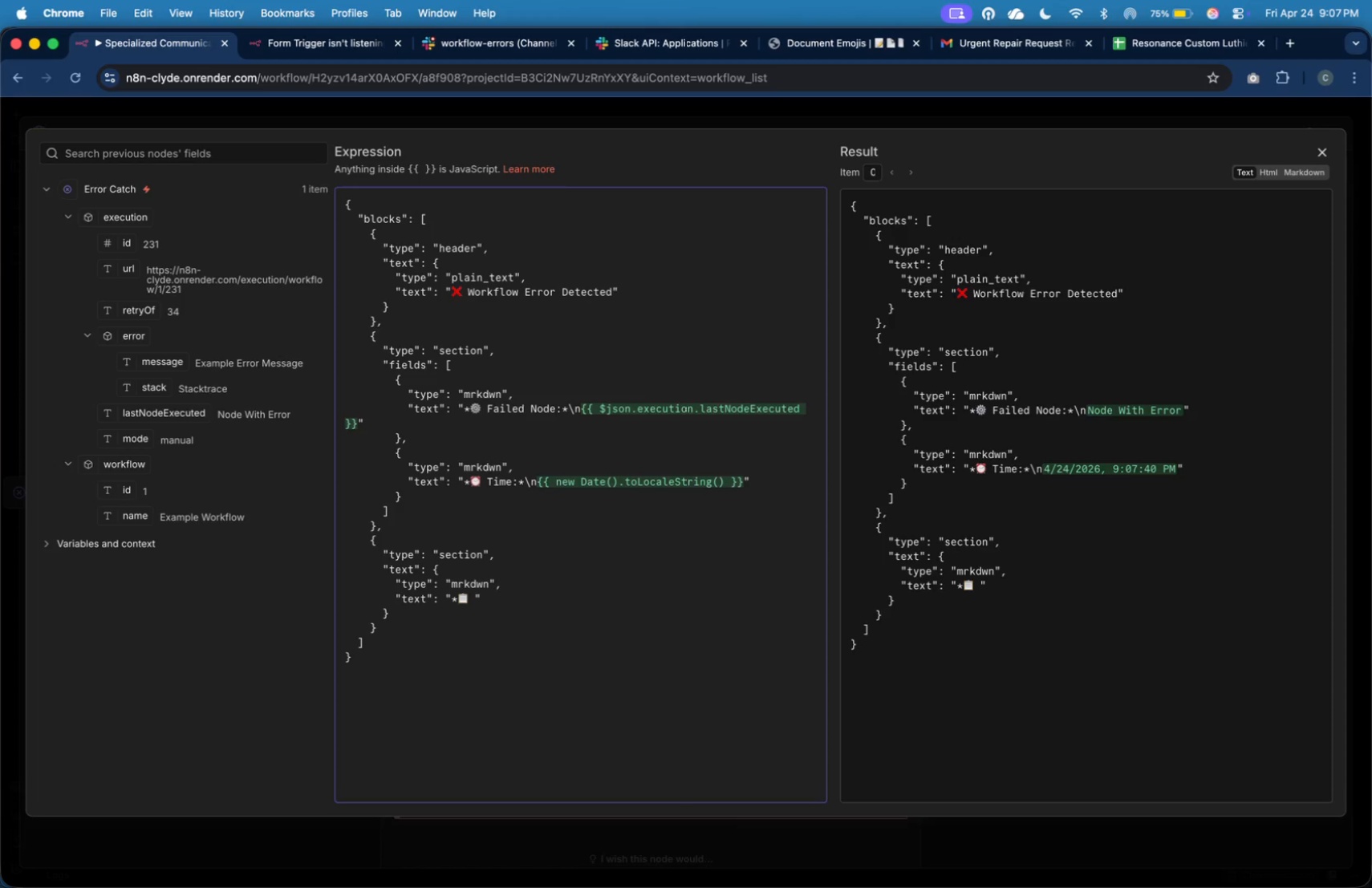 
key(Shift+8)
 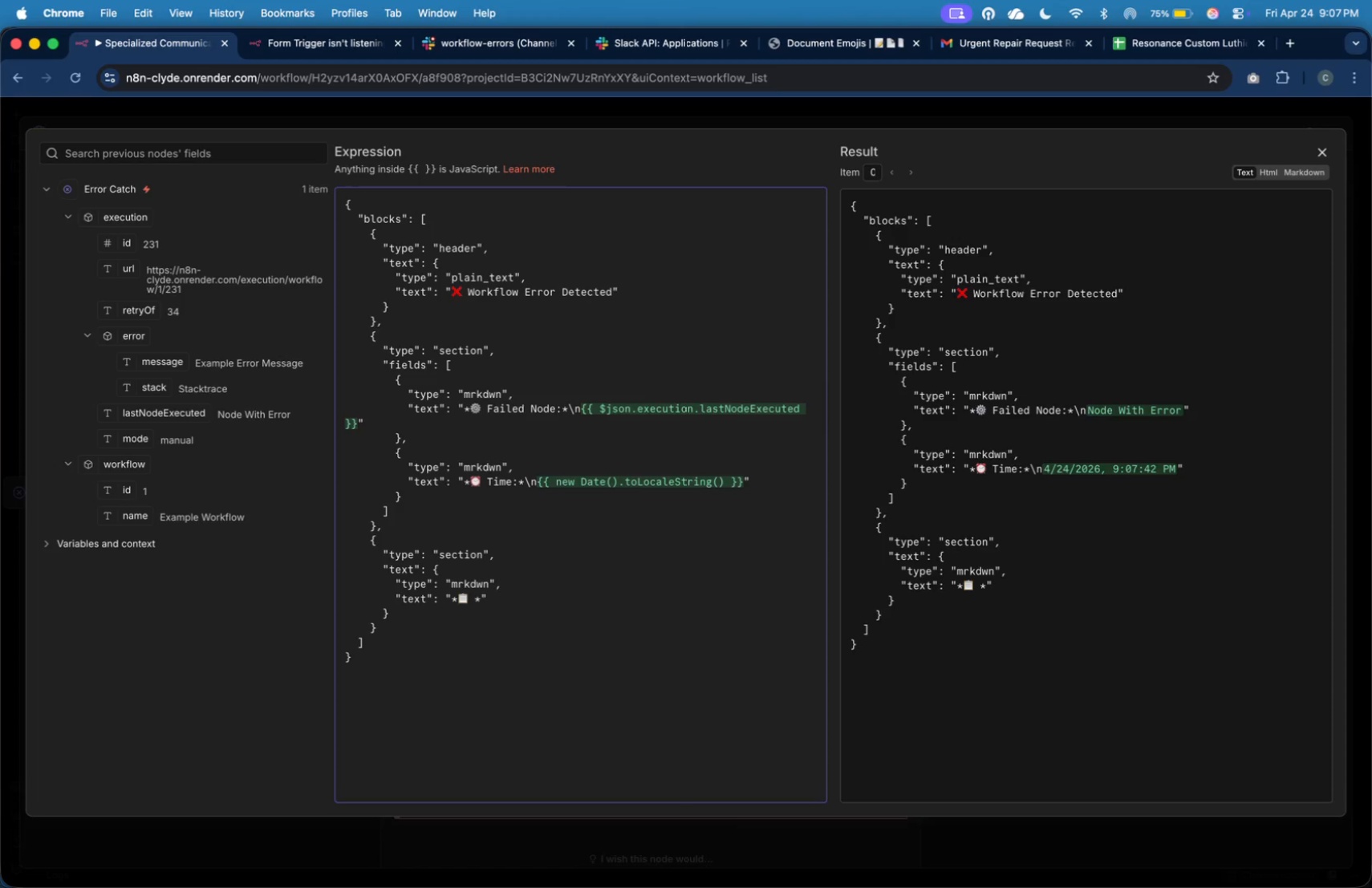 
key(ArrowLeft)
 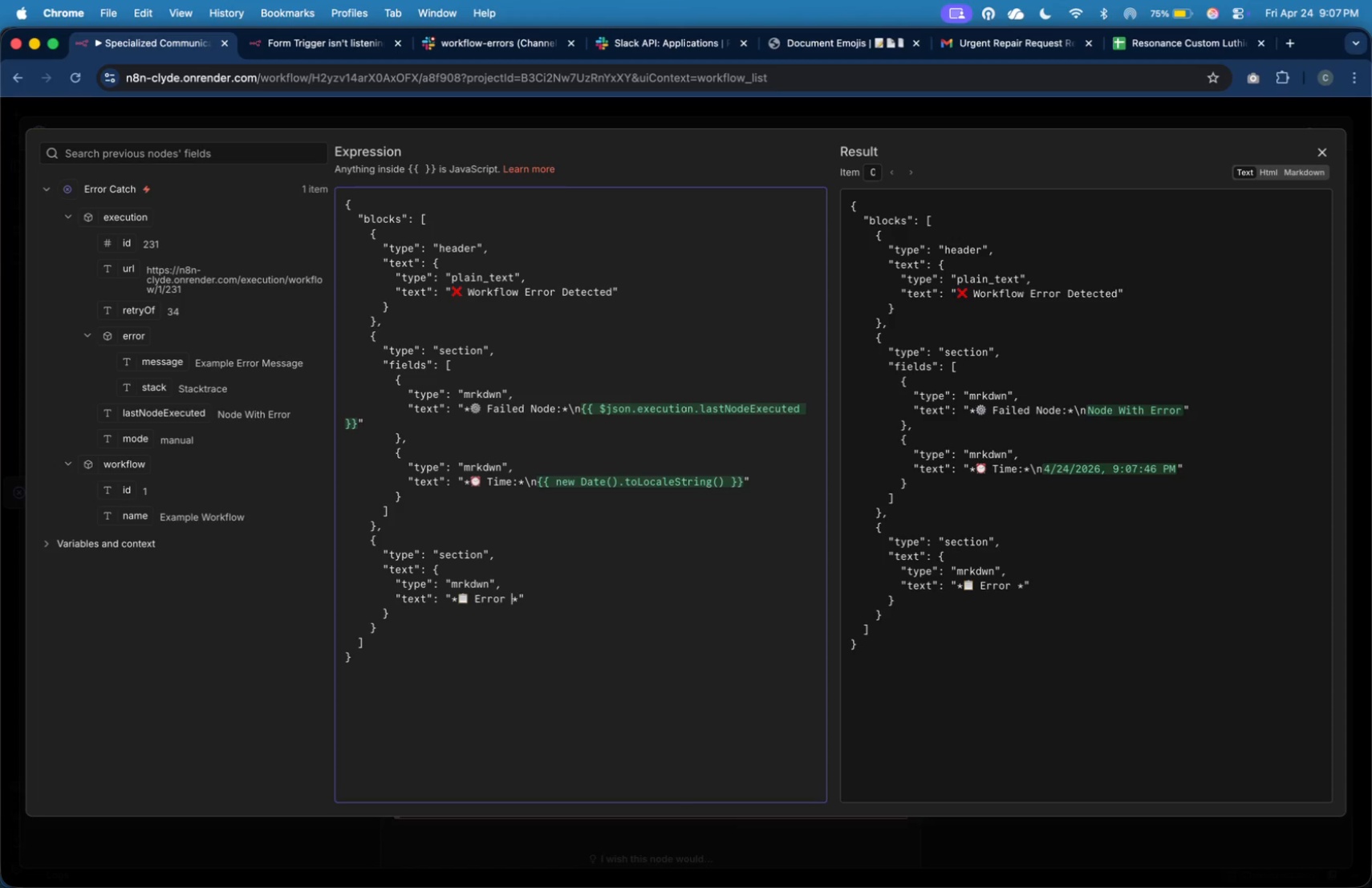 
type(Error Message:)
 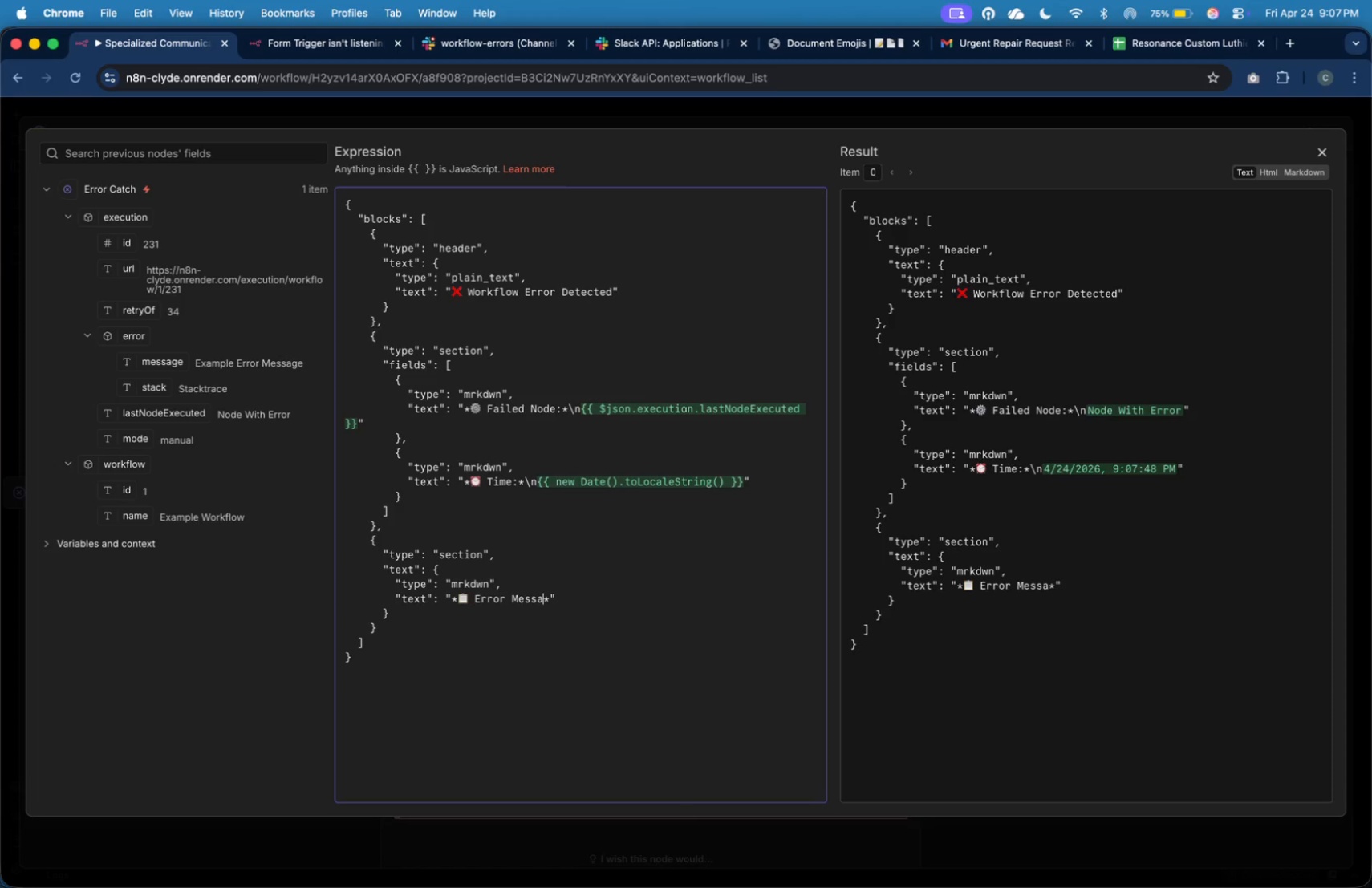 
 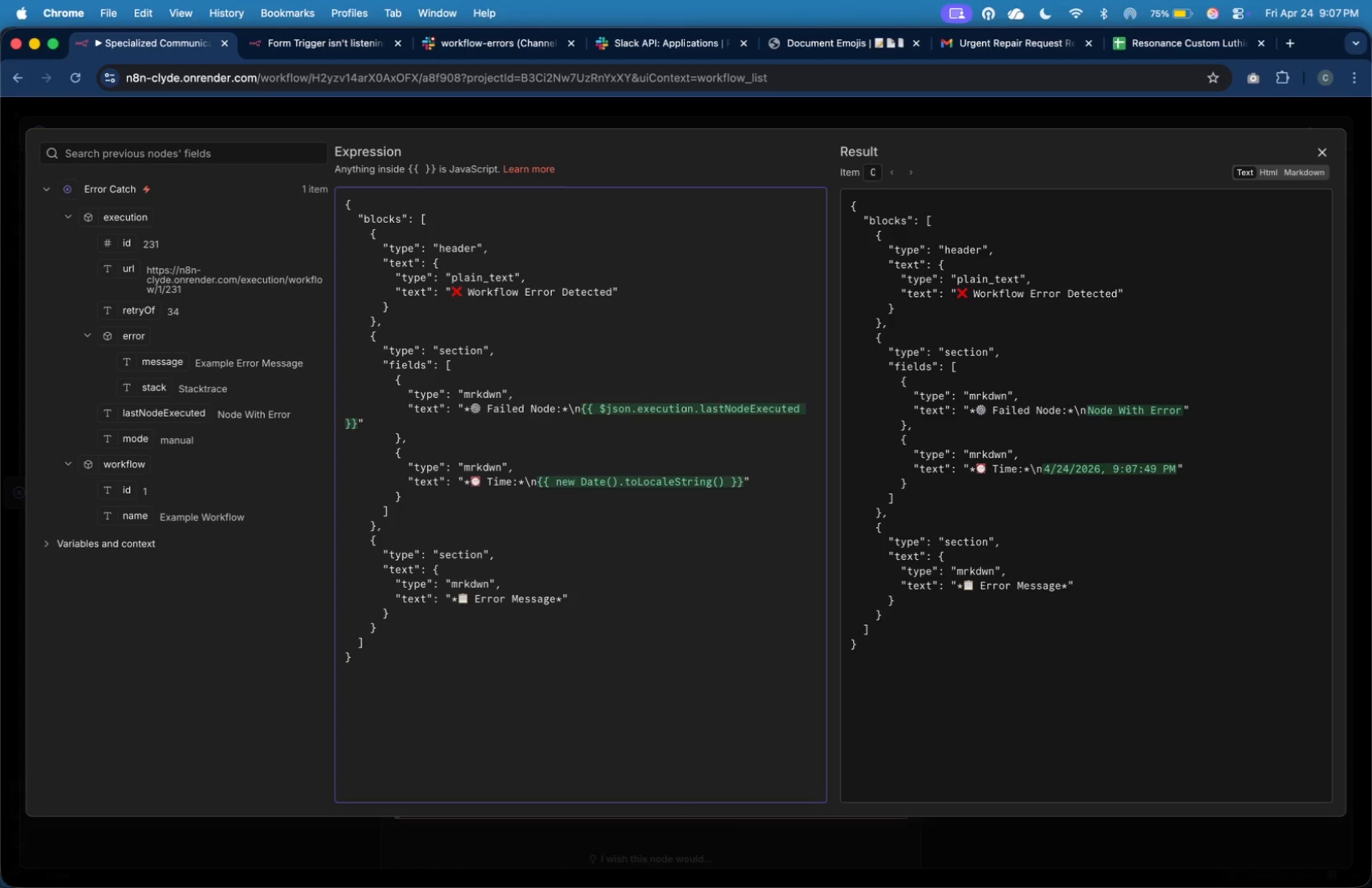 
key(ArrowRight)
 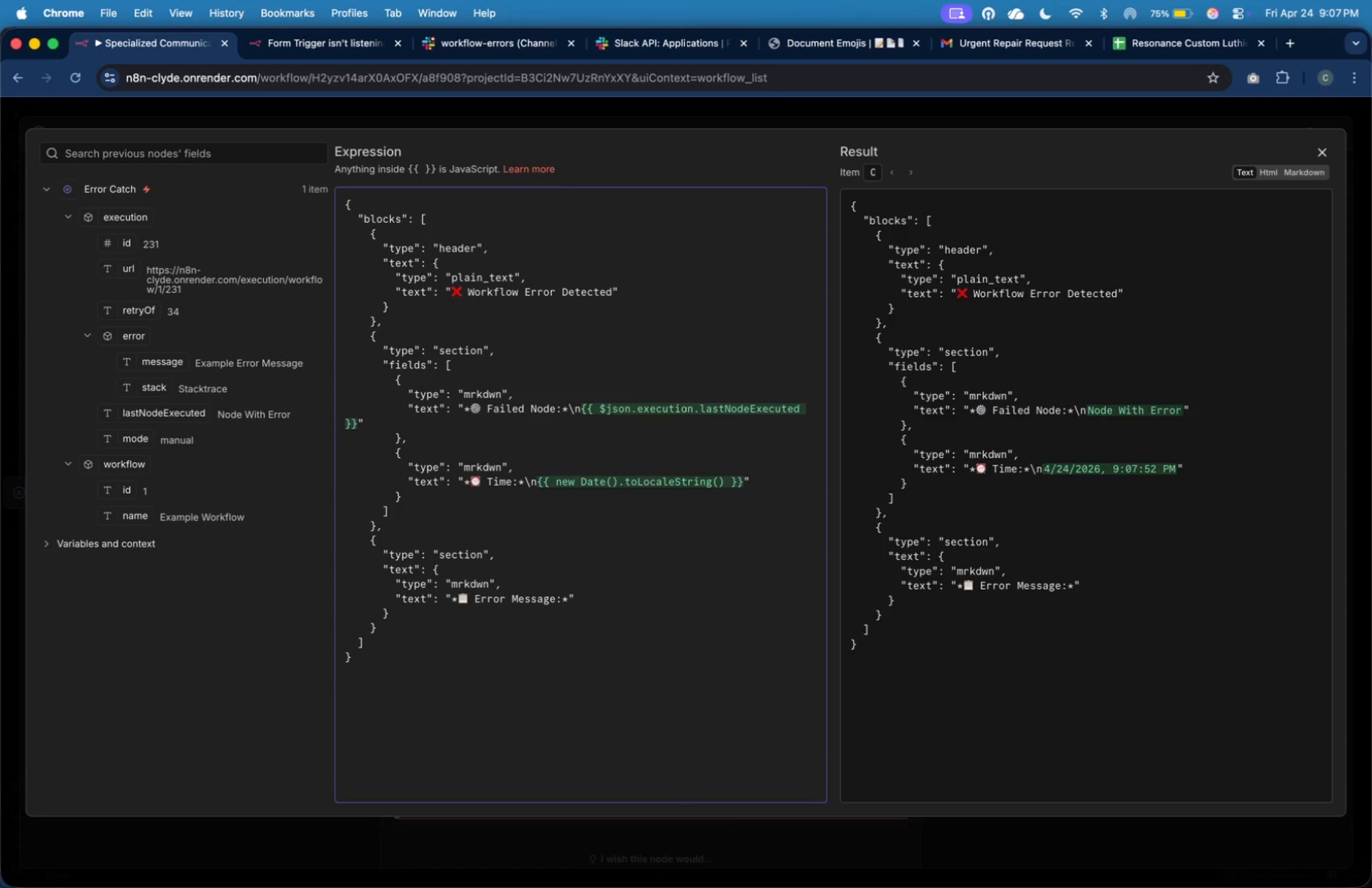 
key(Backslash)
 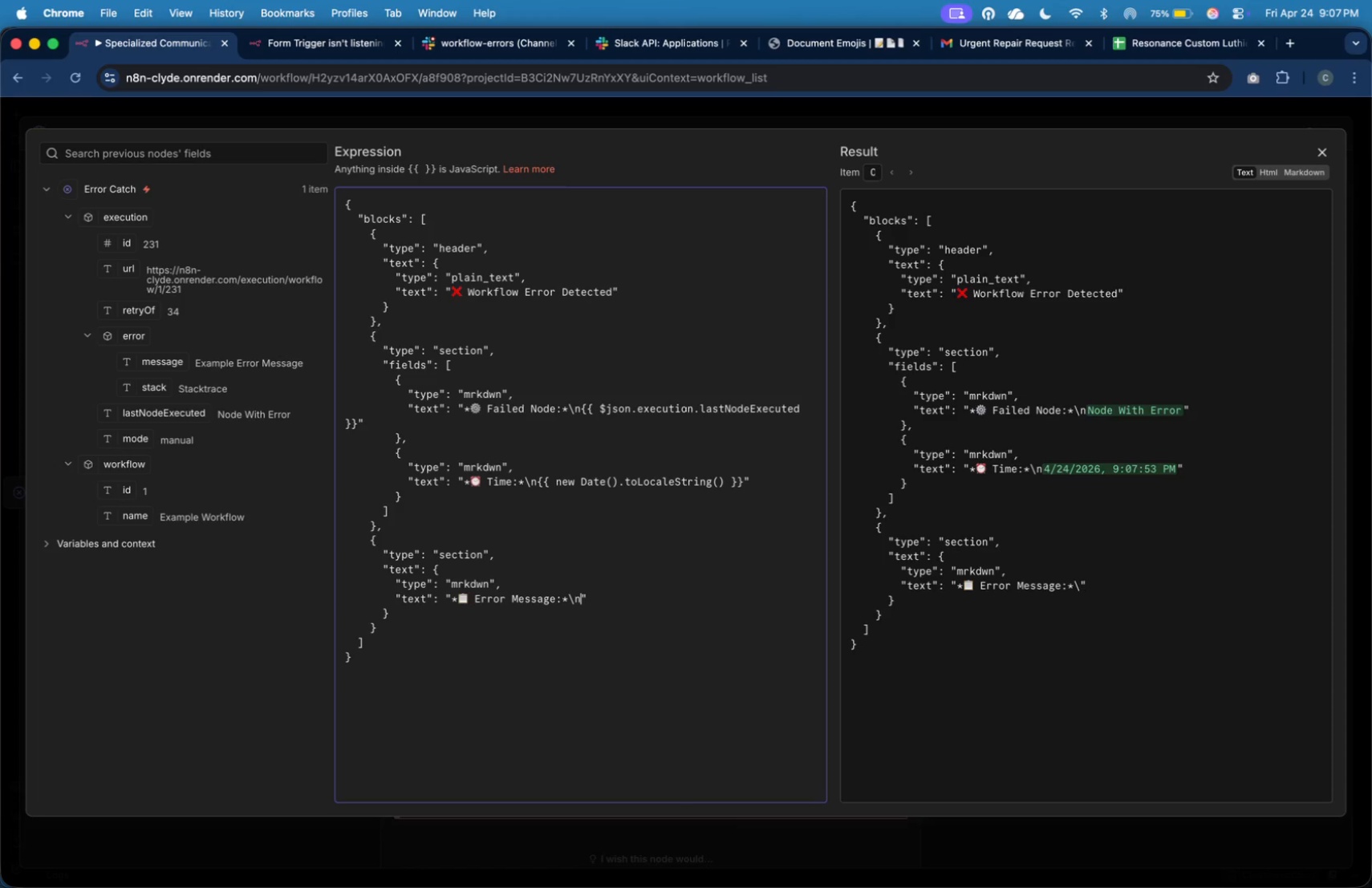 
key(N)
 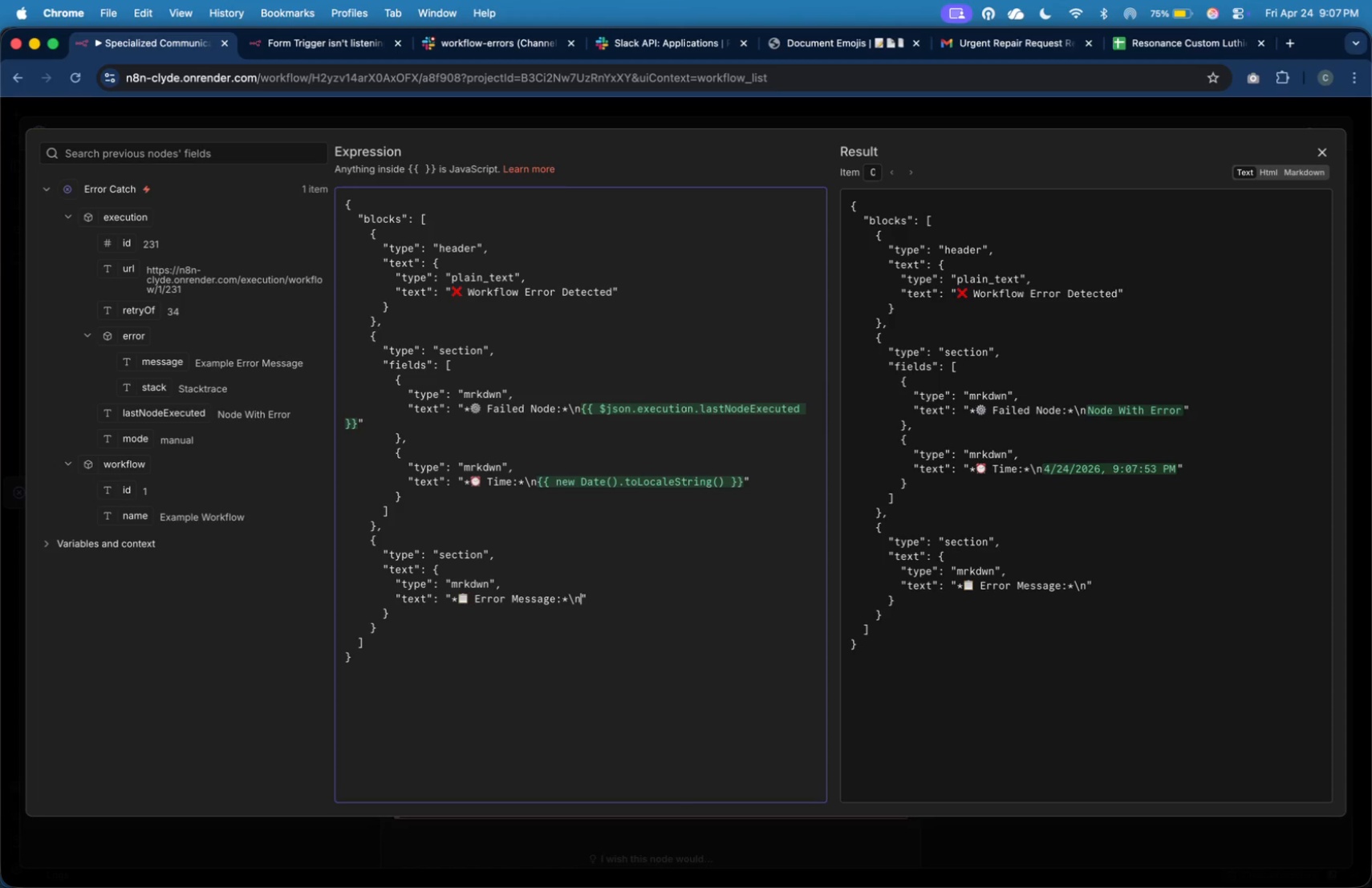 
wait(10.91)
 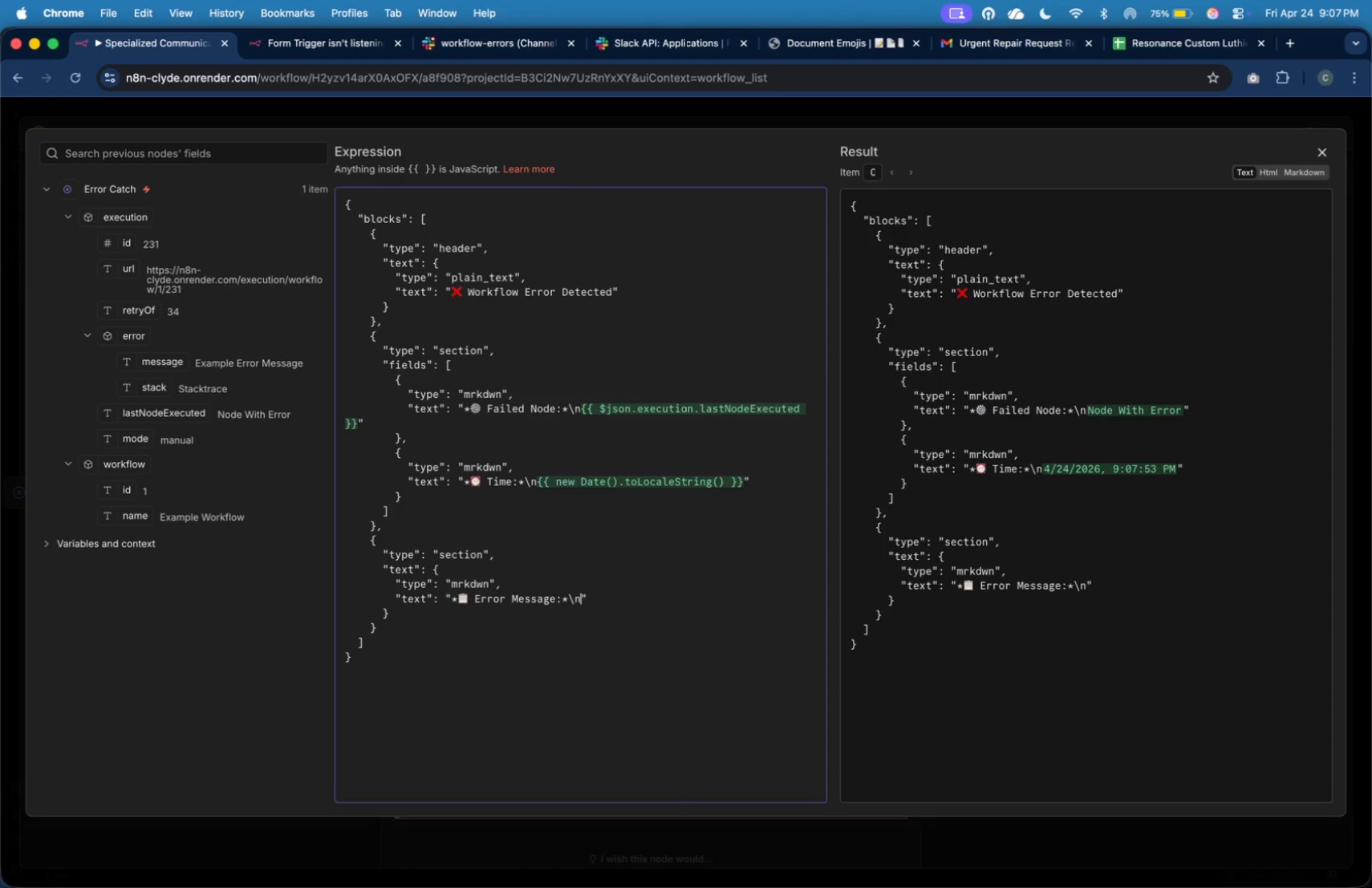 
key(Backquote)
 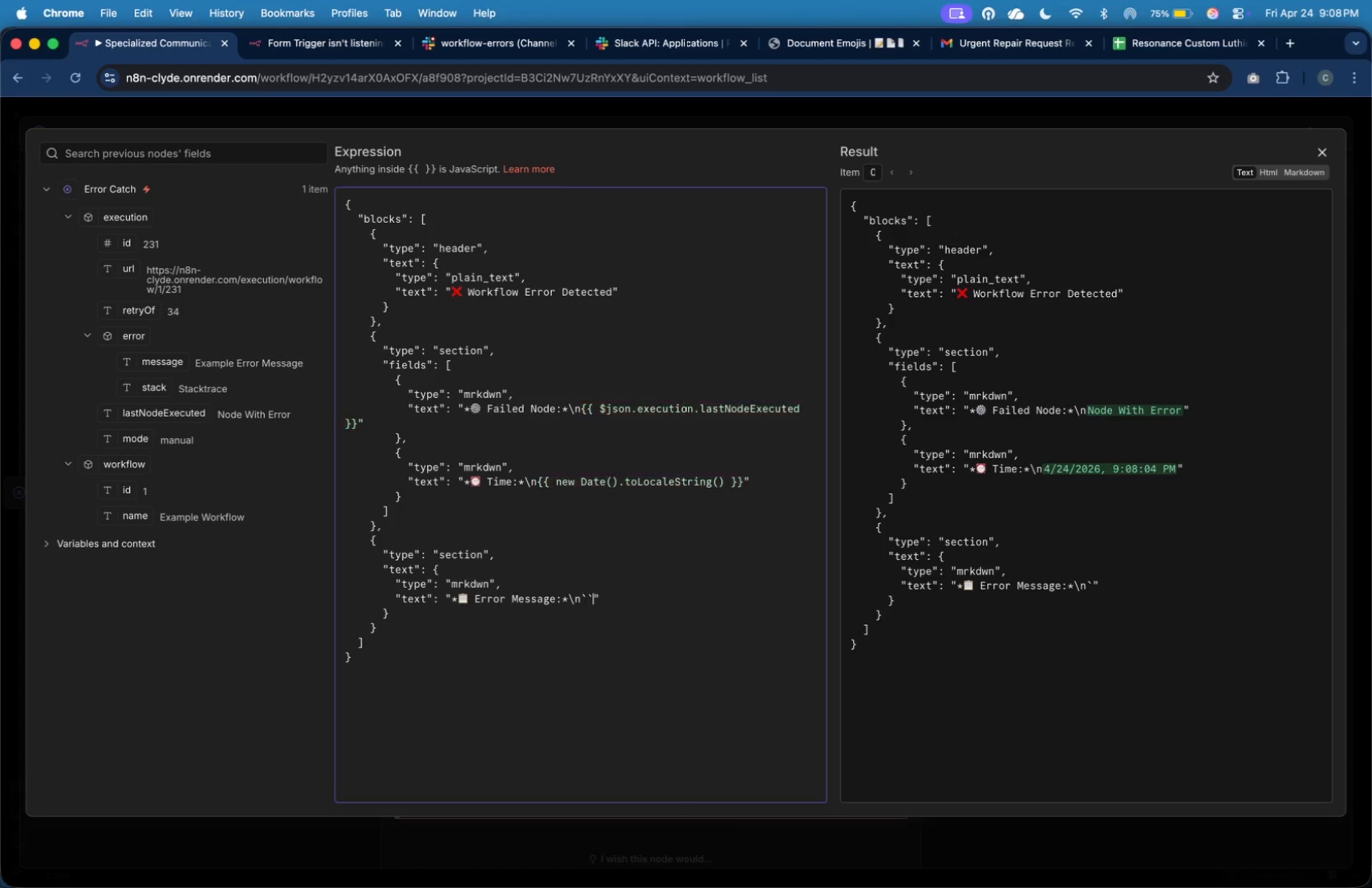 
key(Backquote)
 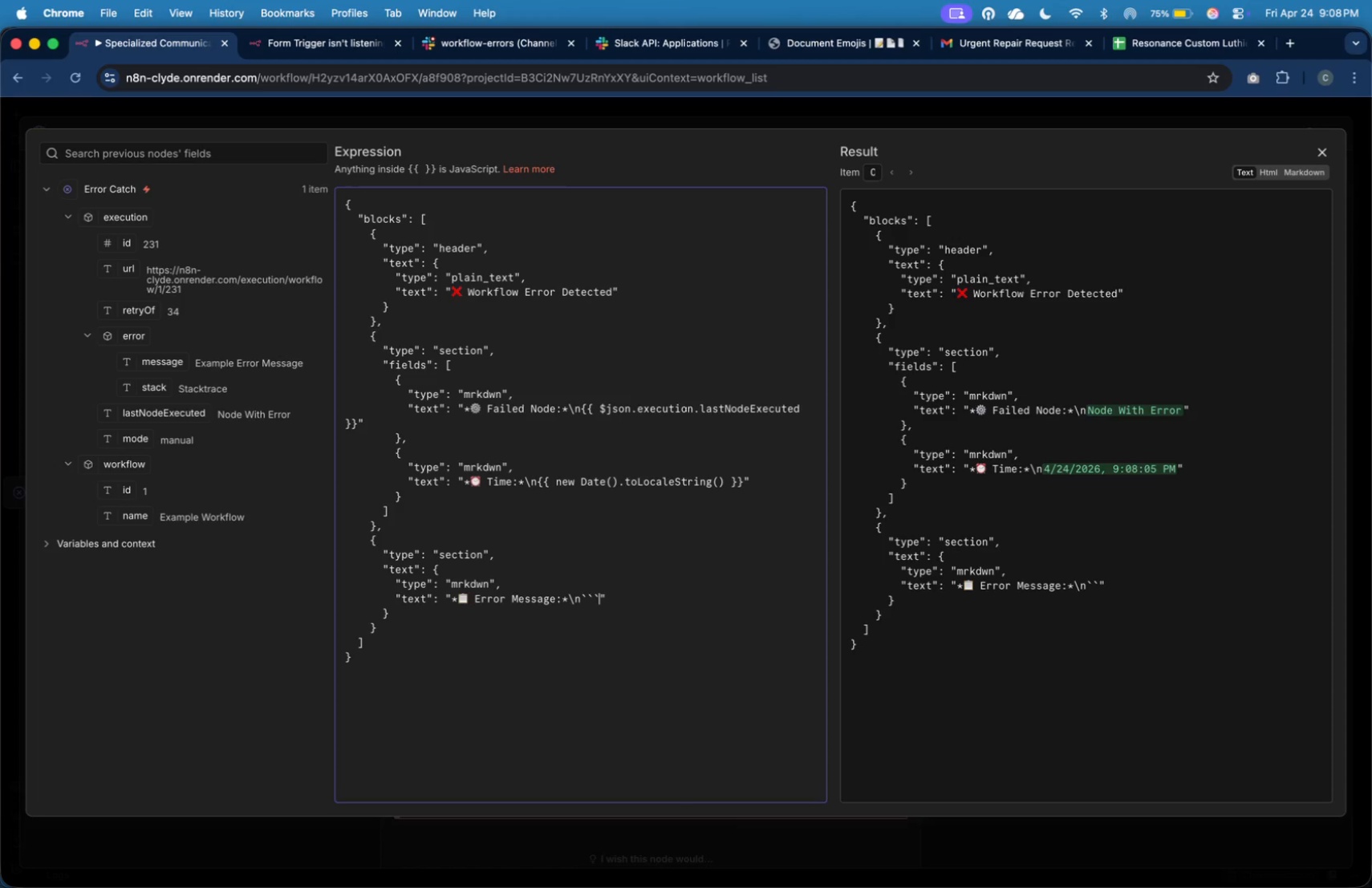 
key(Backquote)
 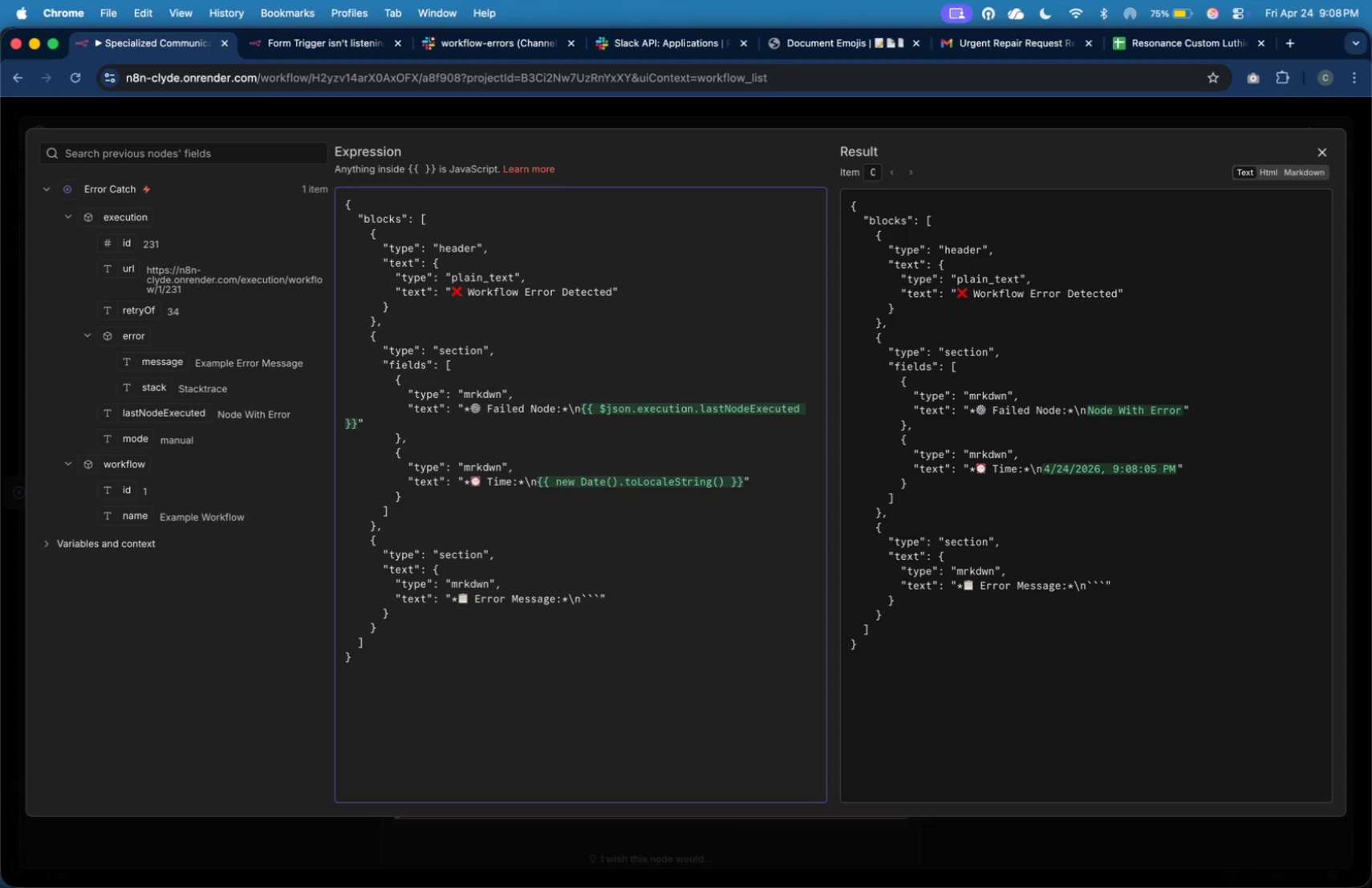 
key(Backquote)
 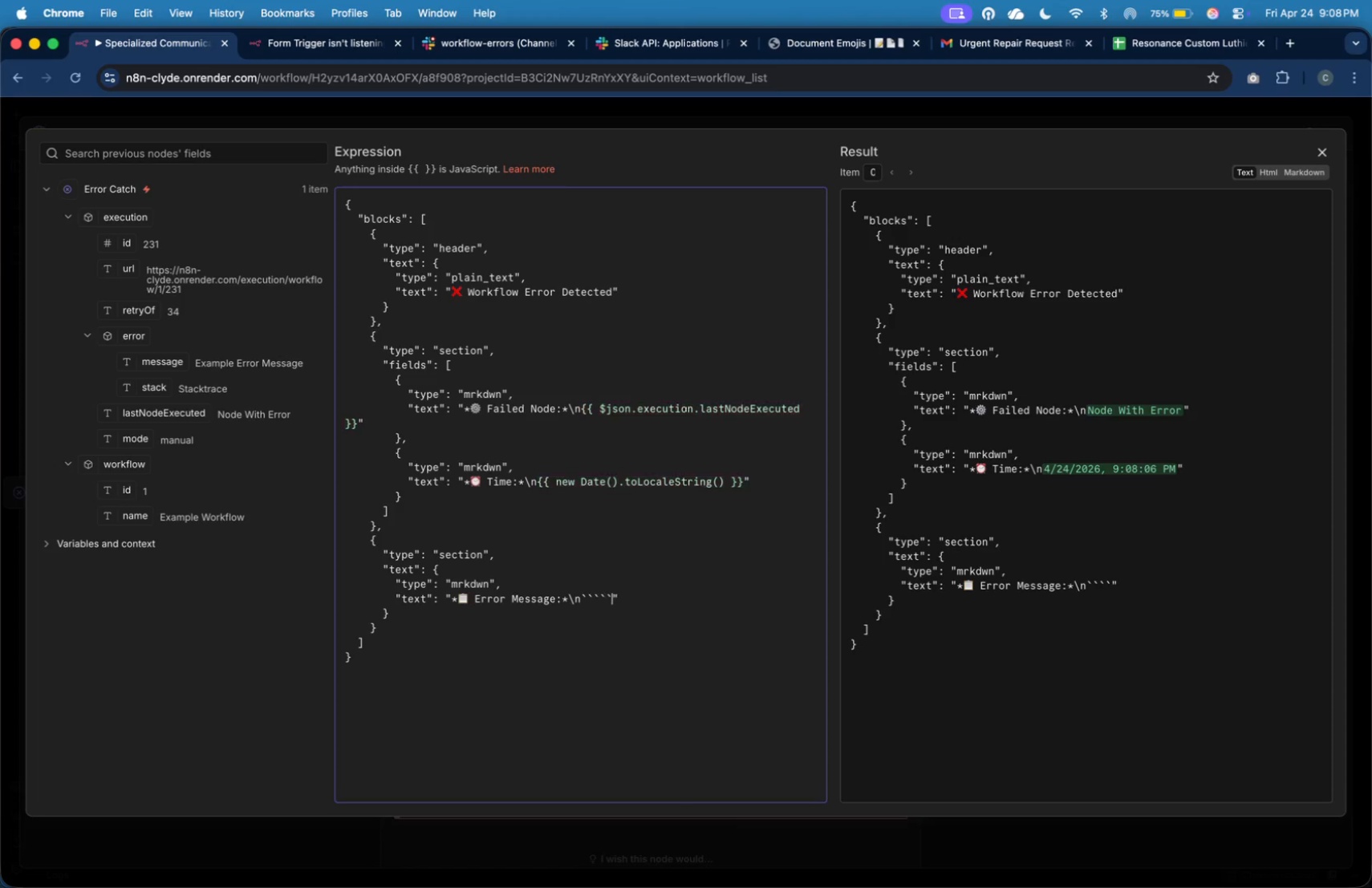 
key(Backquote)
 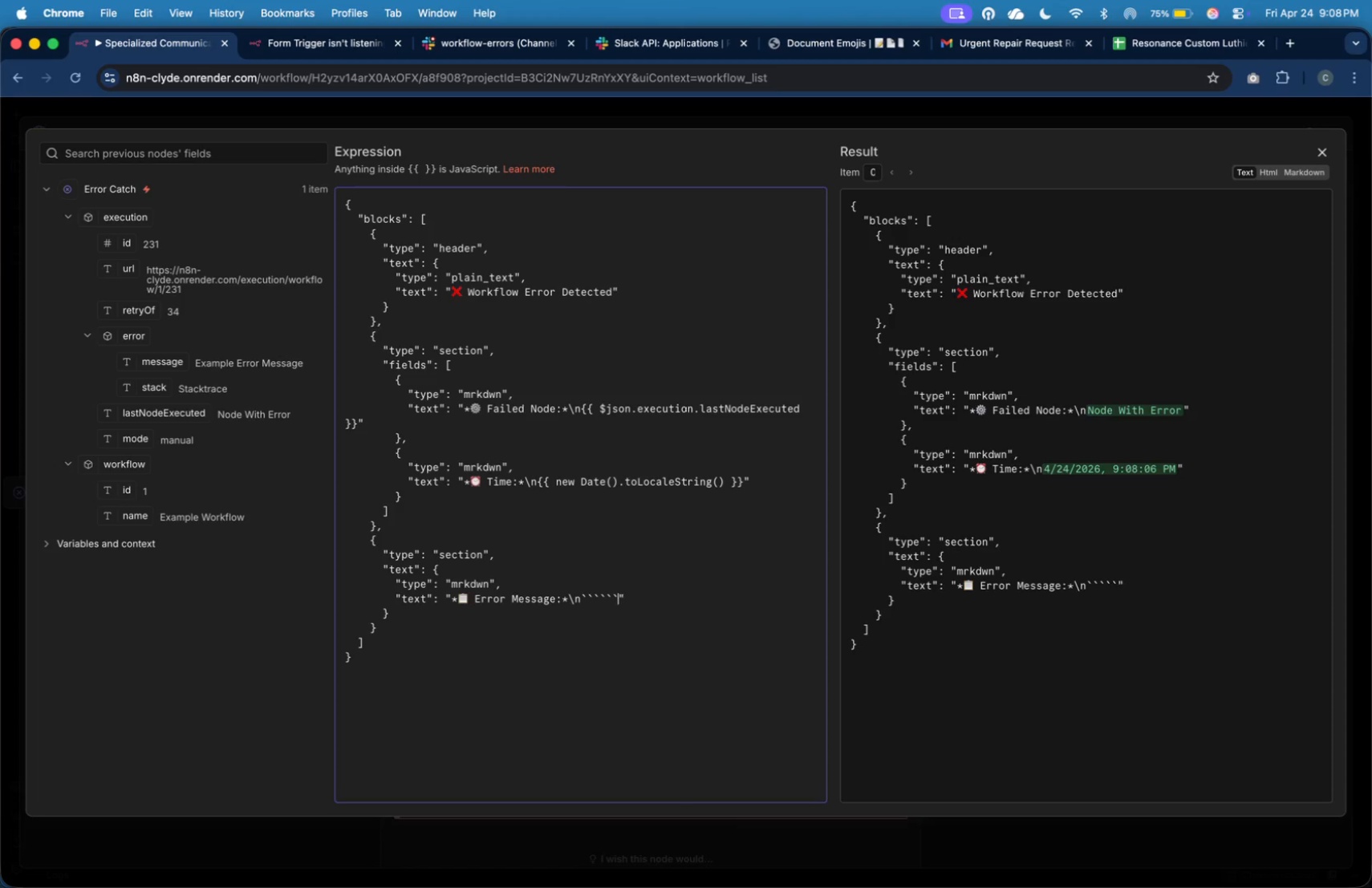 
key(Backquote)
 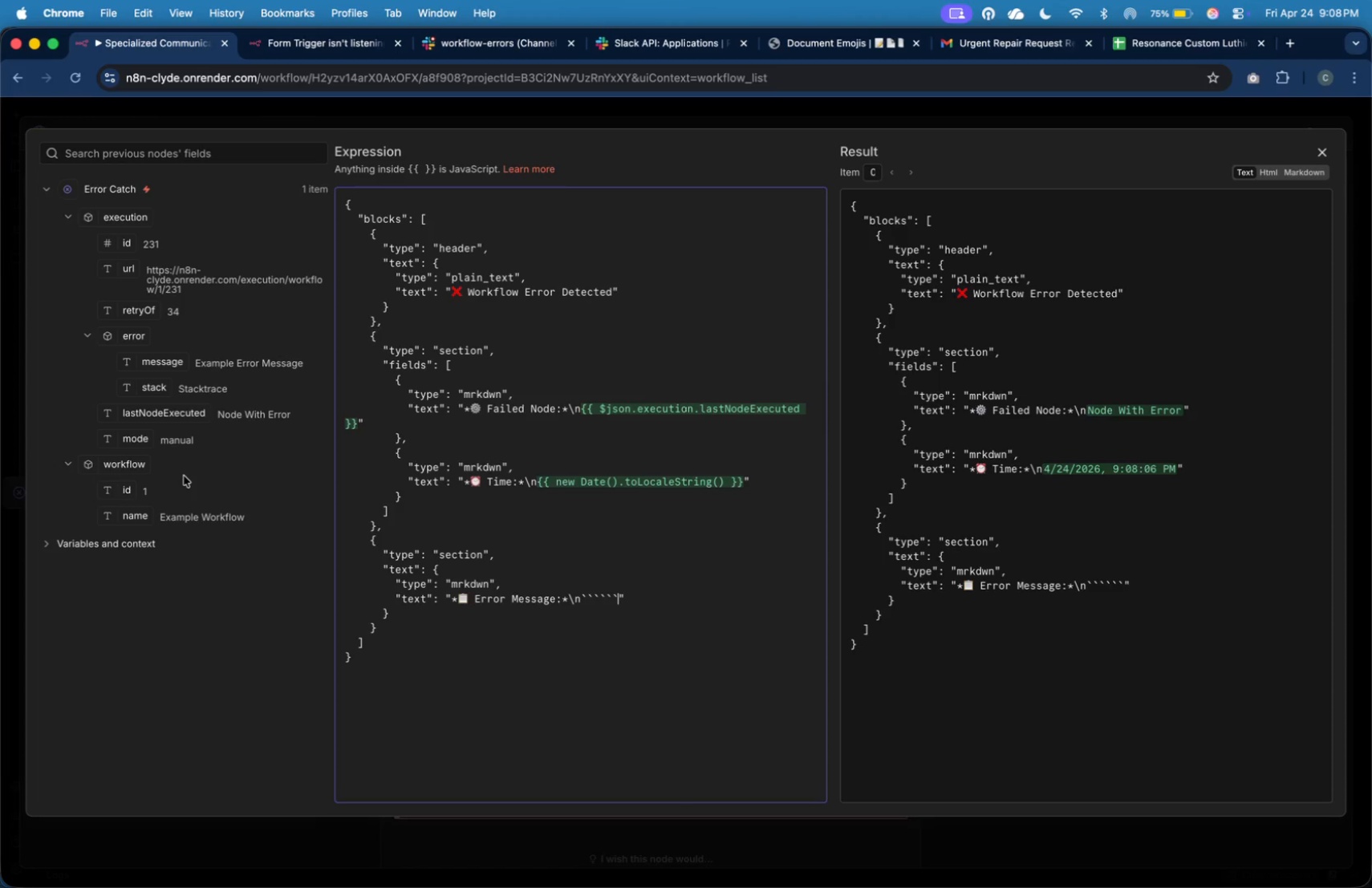 
wait(5.38)
 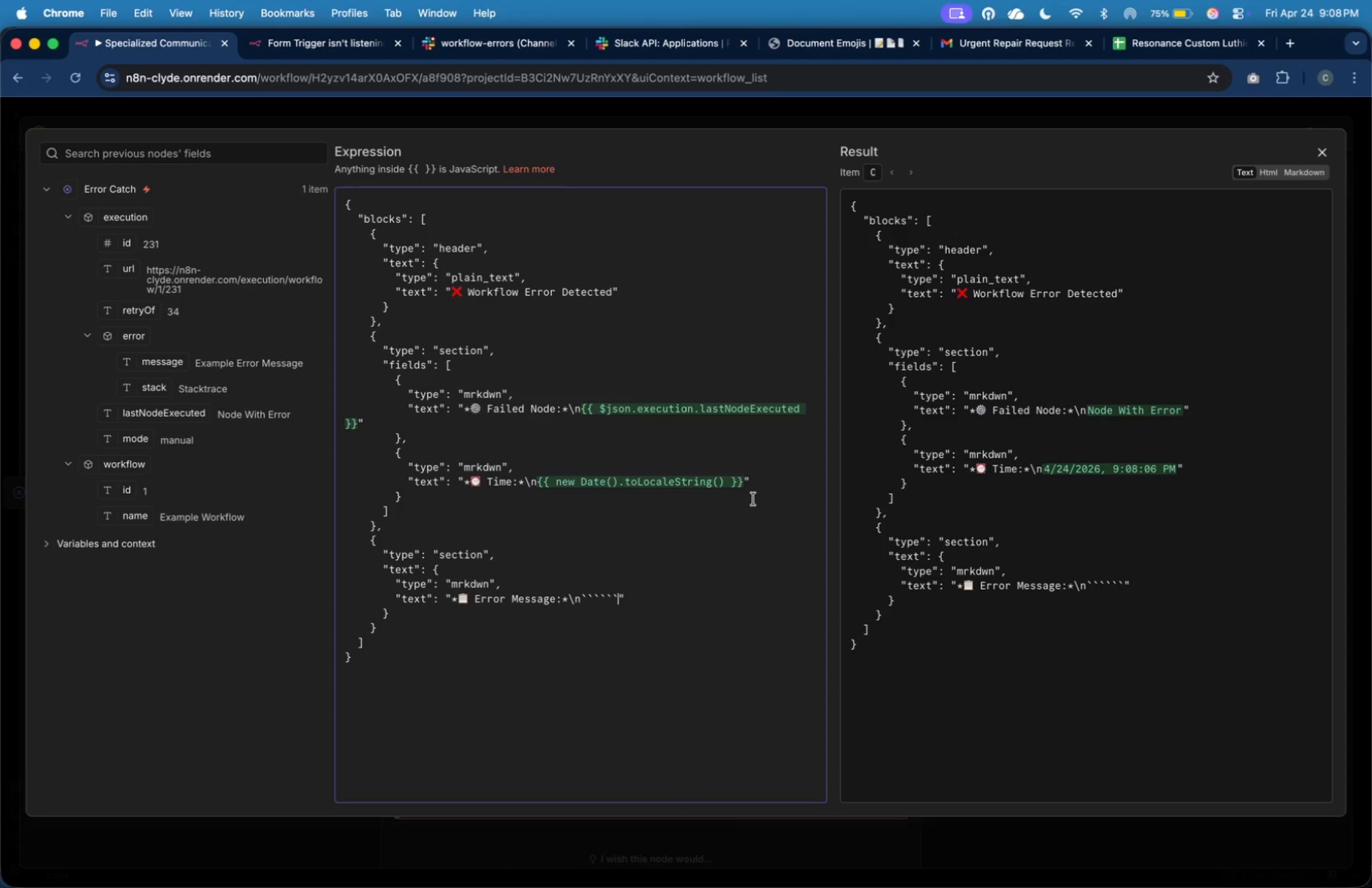 
left_click_drag(start_coordinate=[166, 361], to_coordinate=[602, 602])
 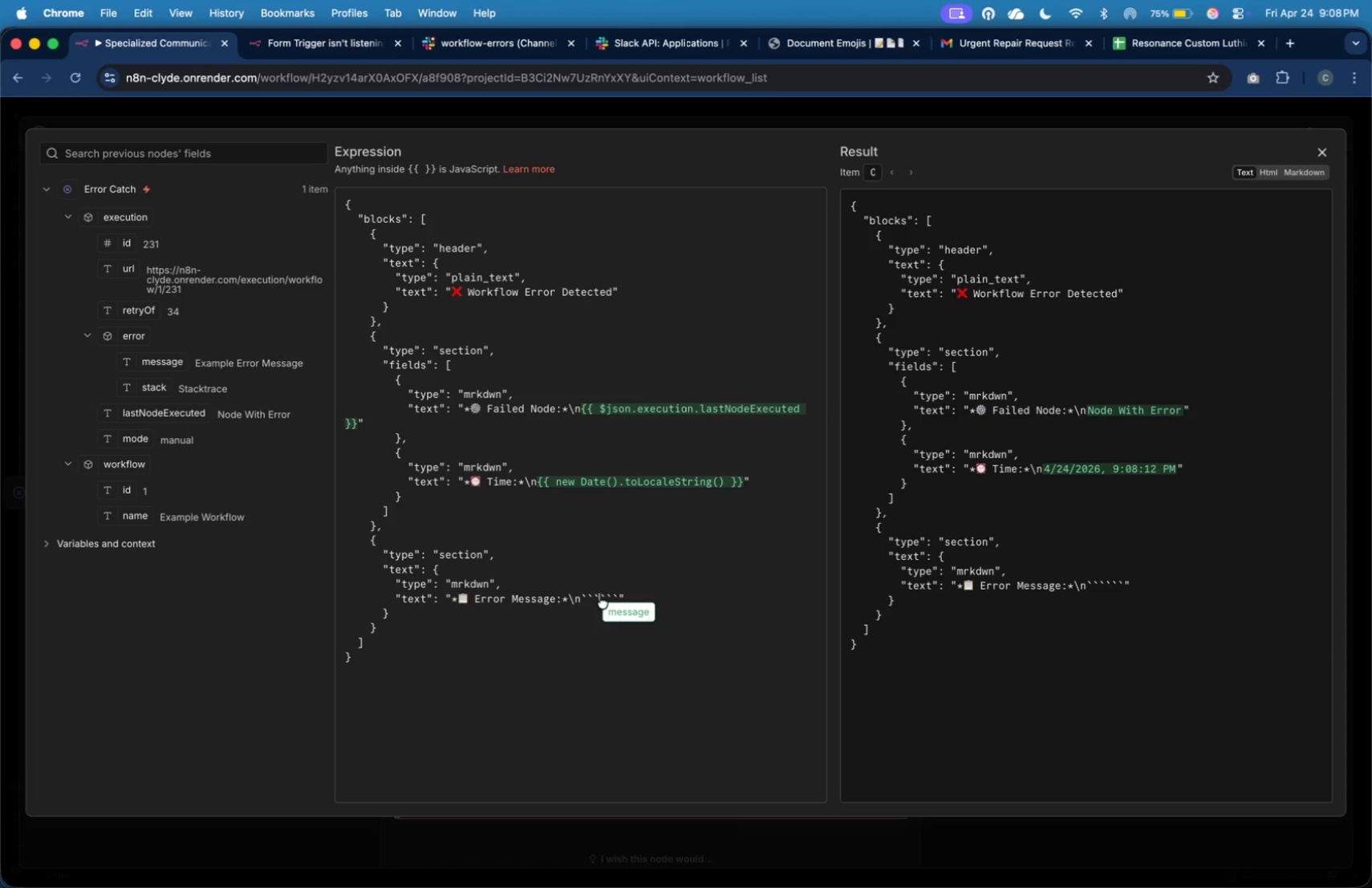 
left_click([583, 605])
 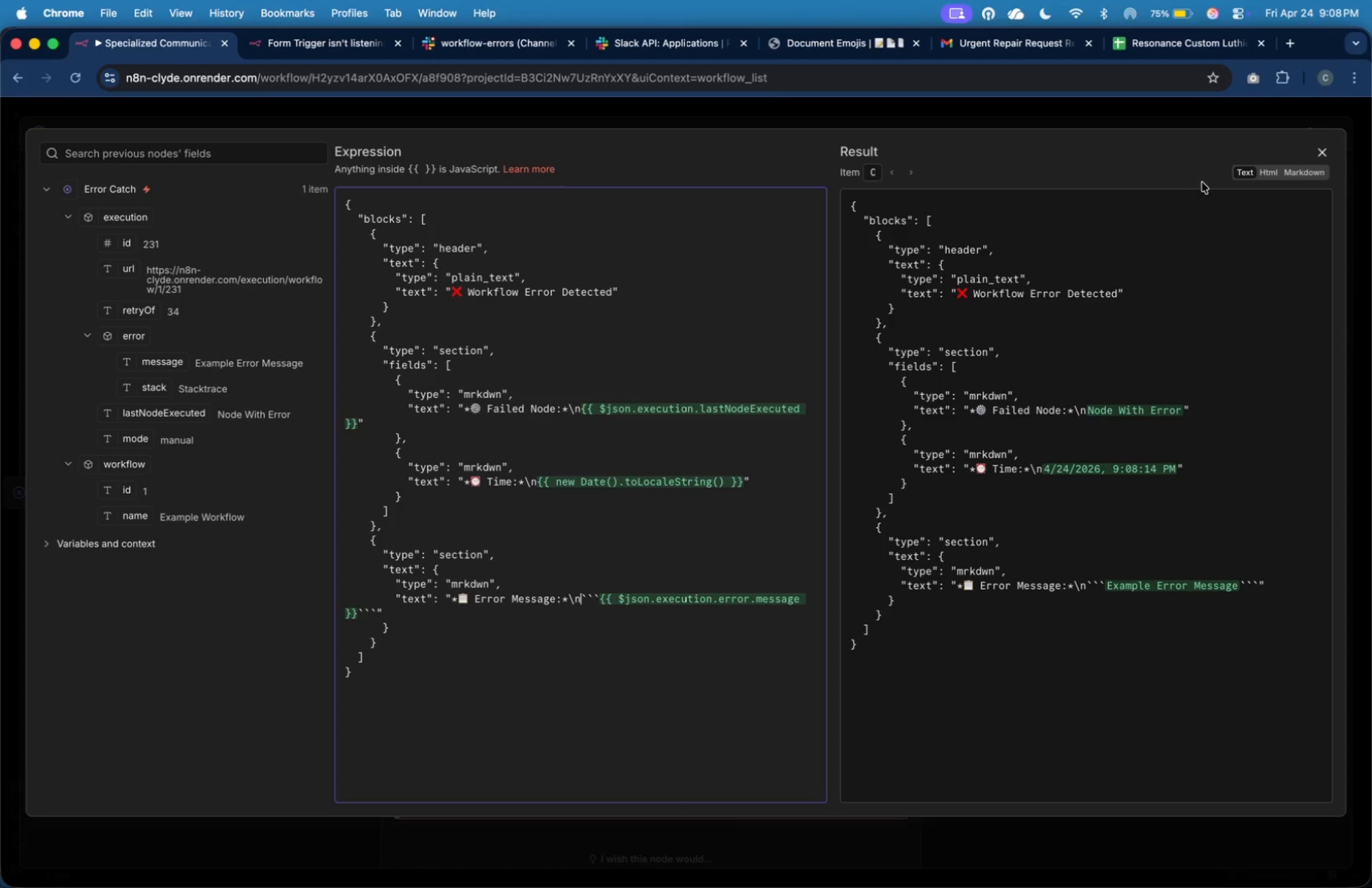 
wait(6.85)
 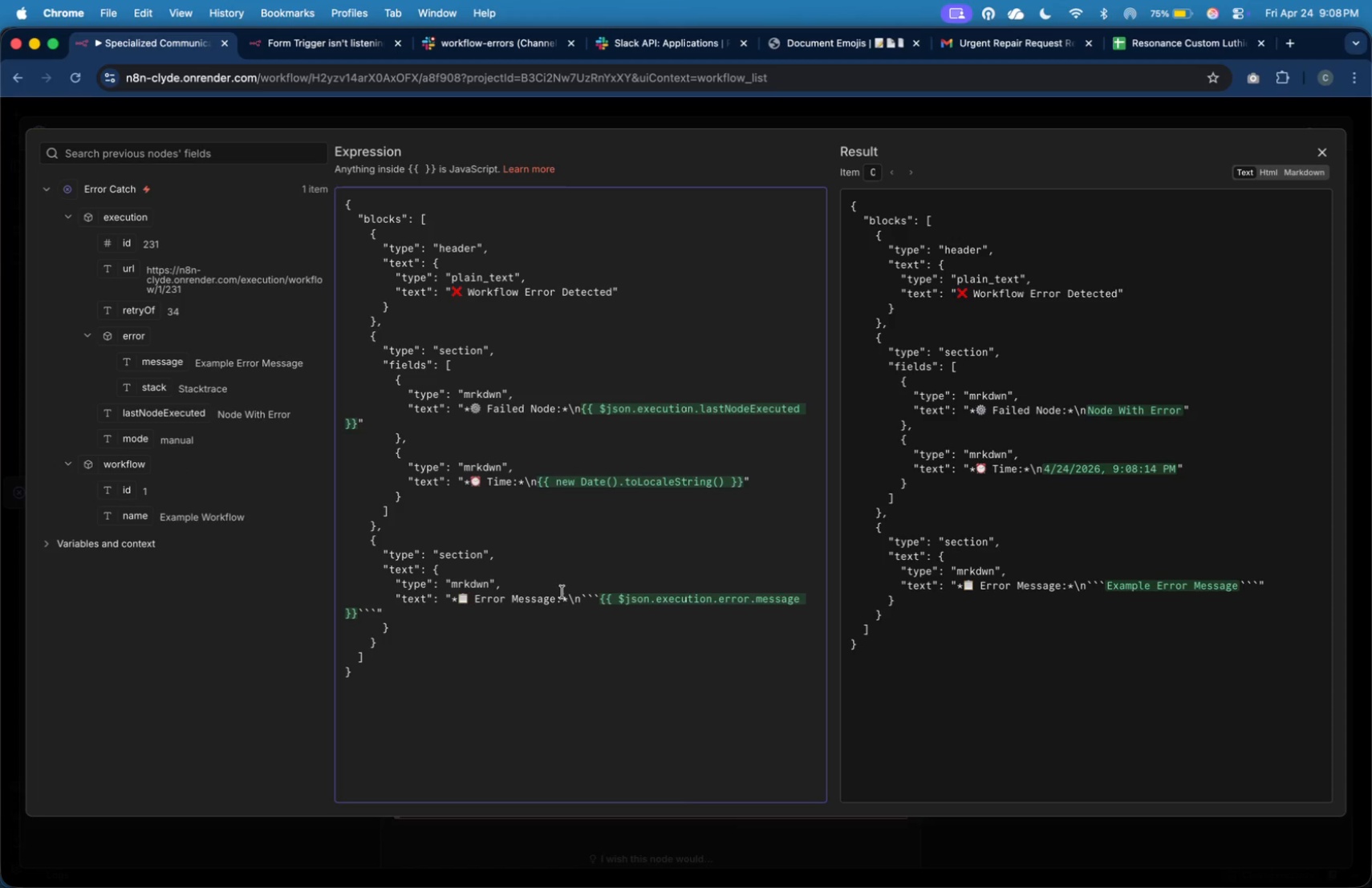 
left_click([1330, 151])
 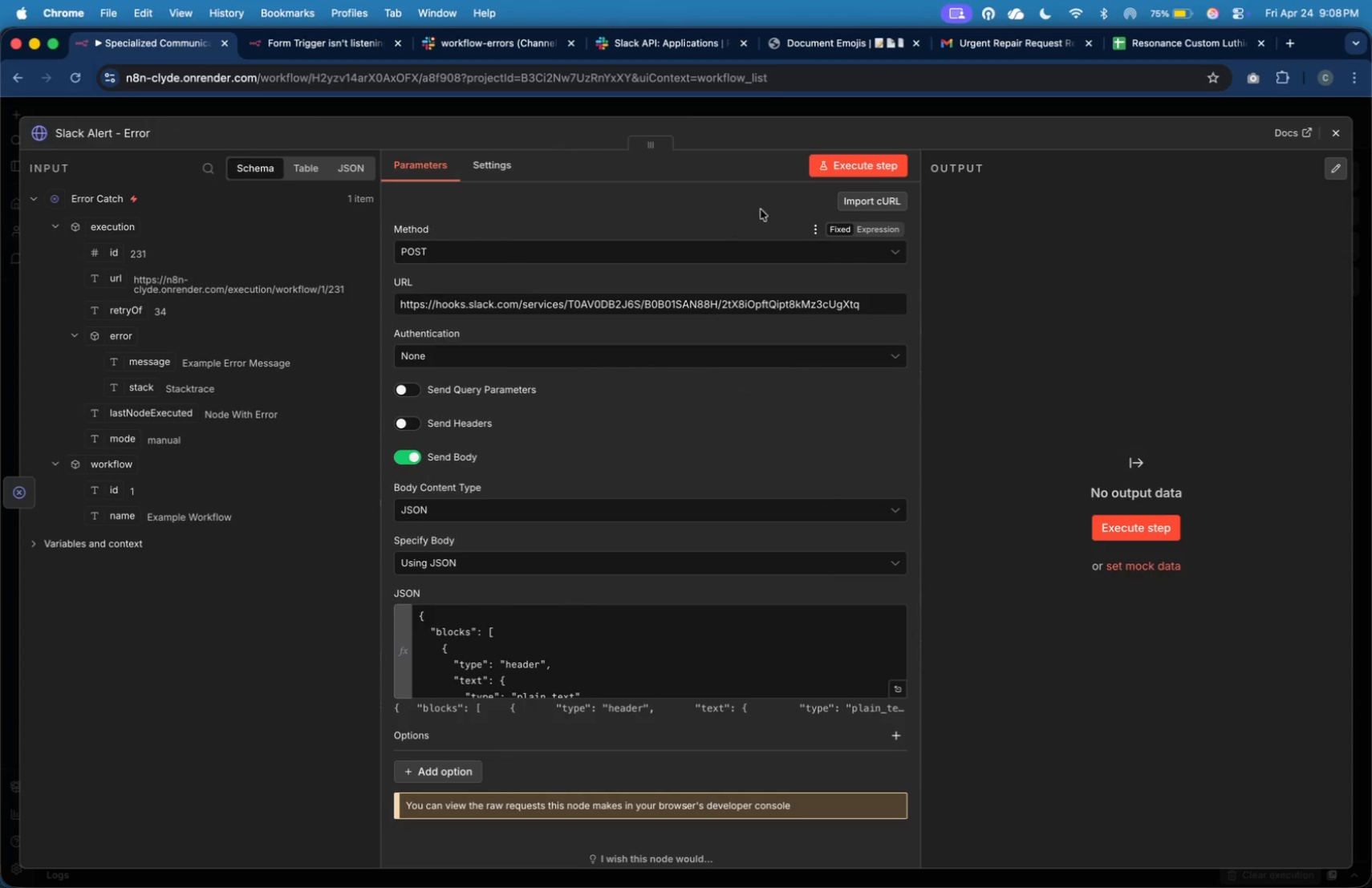 
wait(7.64)
 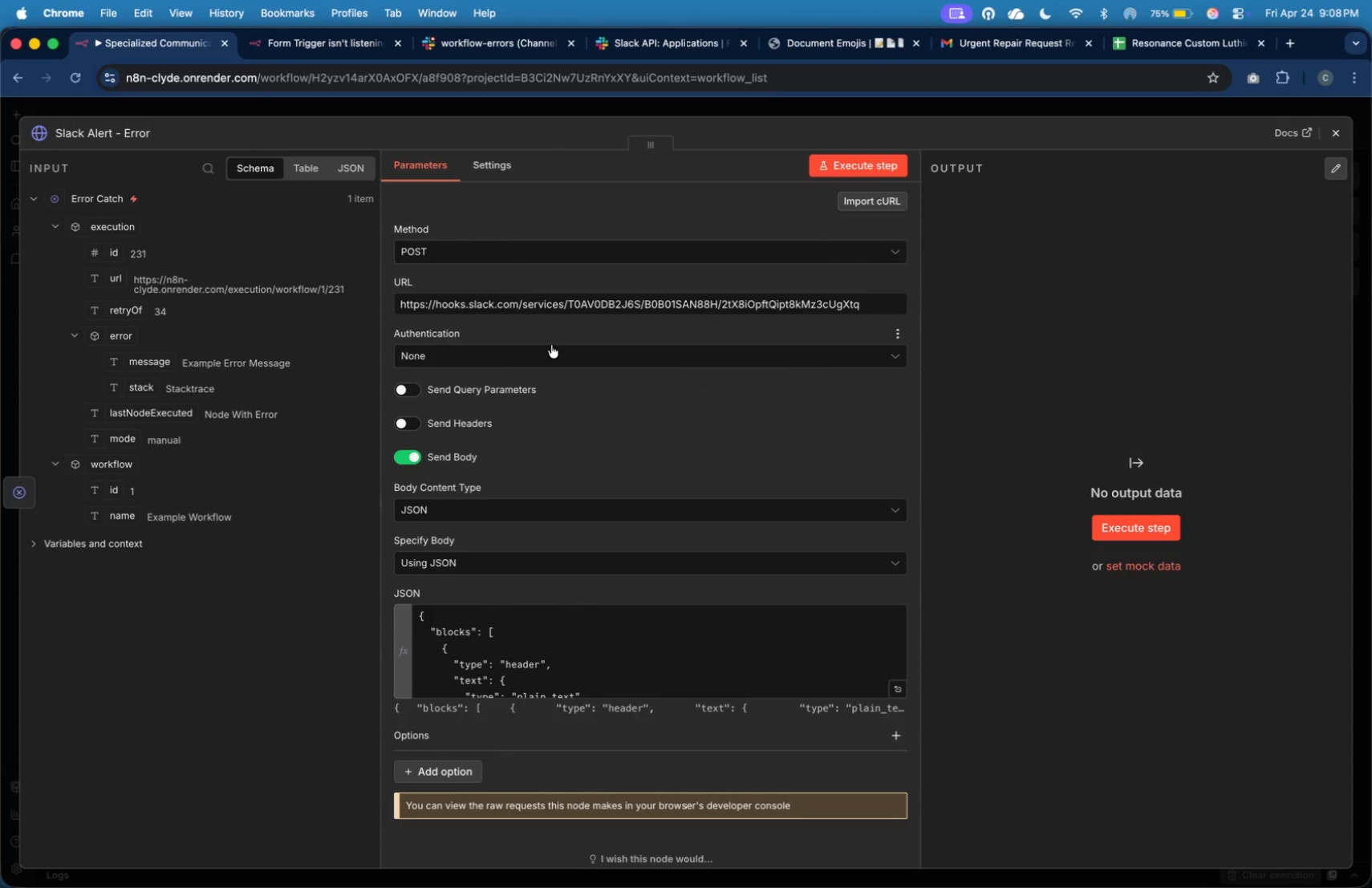 
mouse_move([777, 186])
 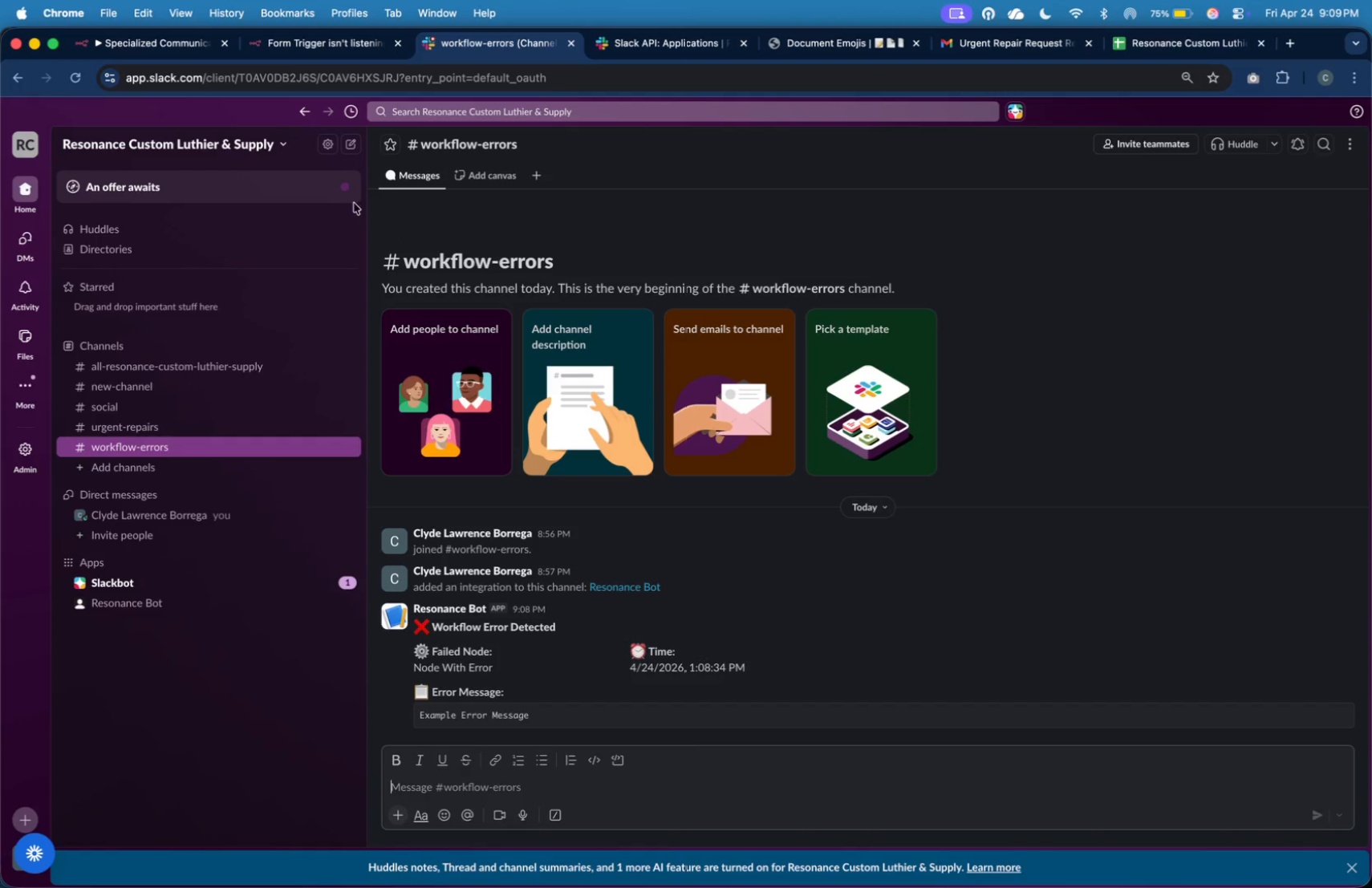 
wait(28.5)
 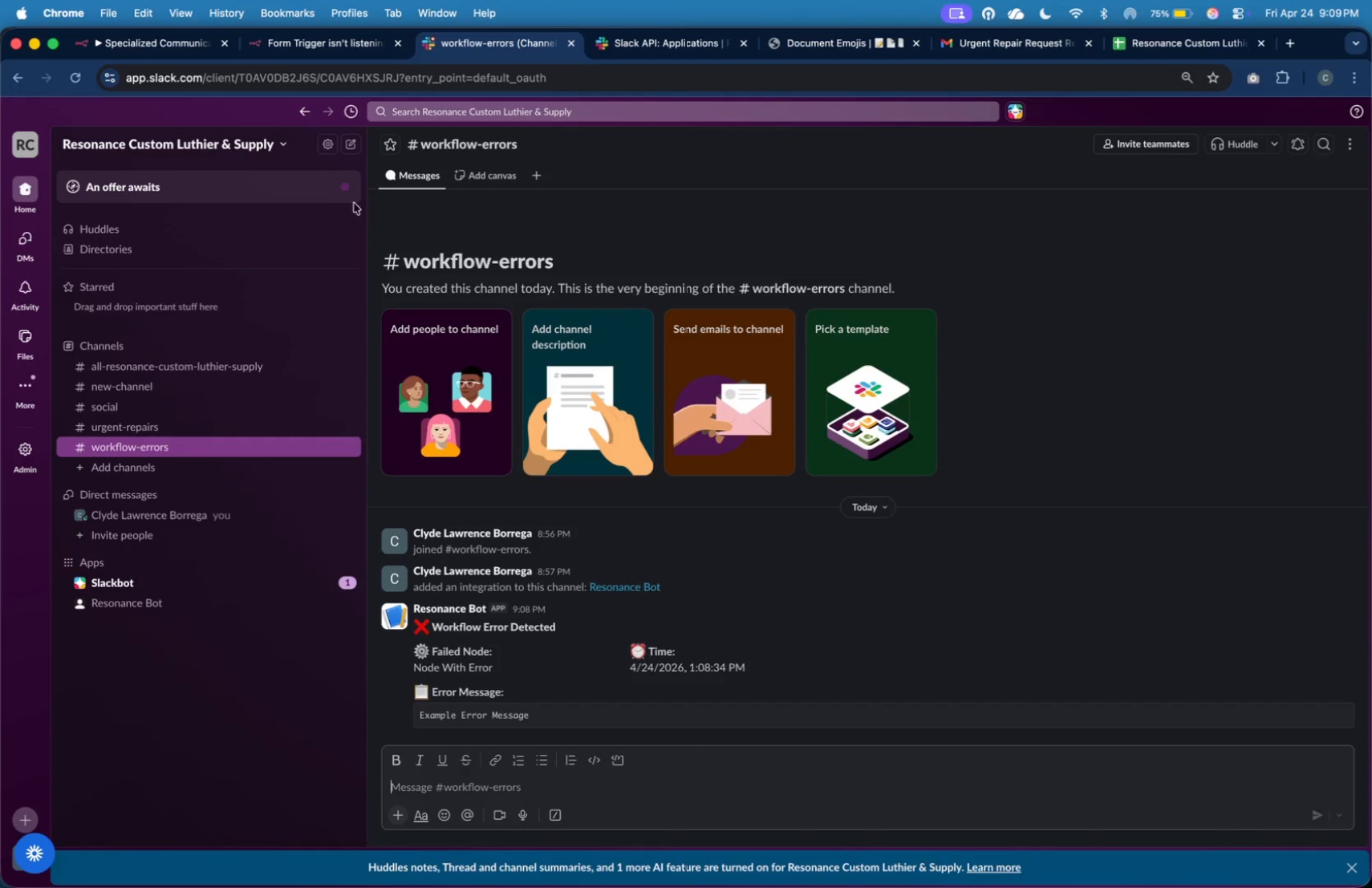 
left_click([1334, 145])
 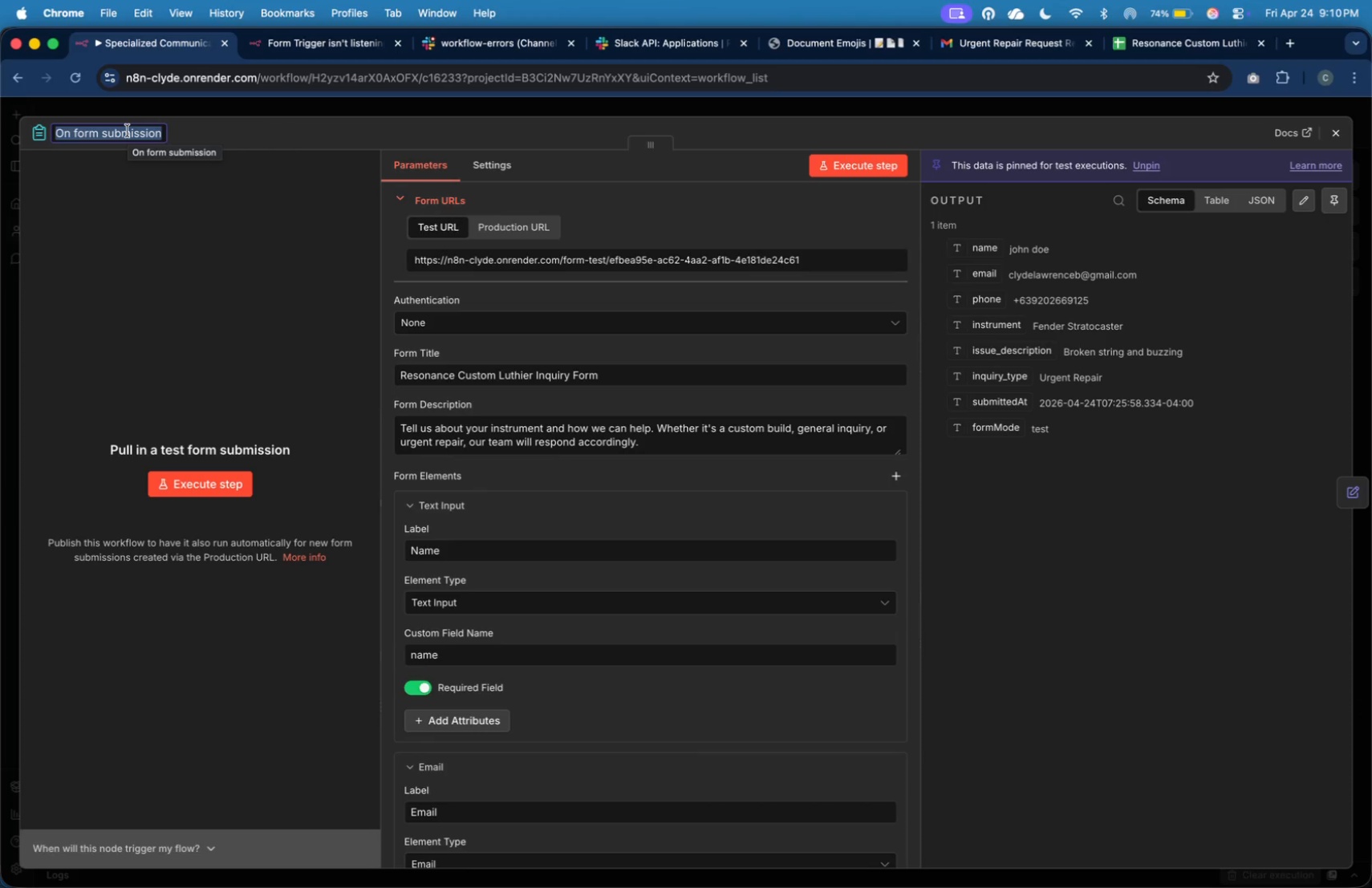 
wait(79.0)
 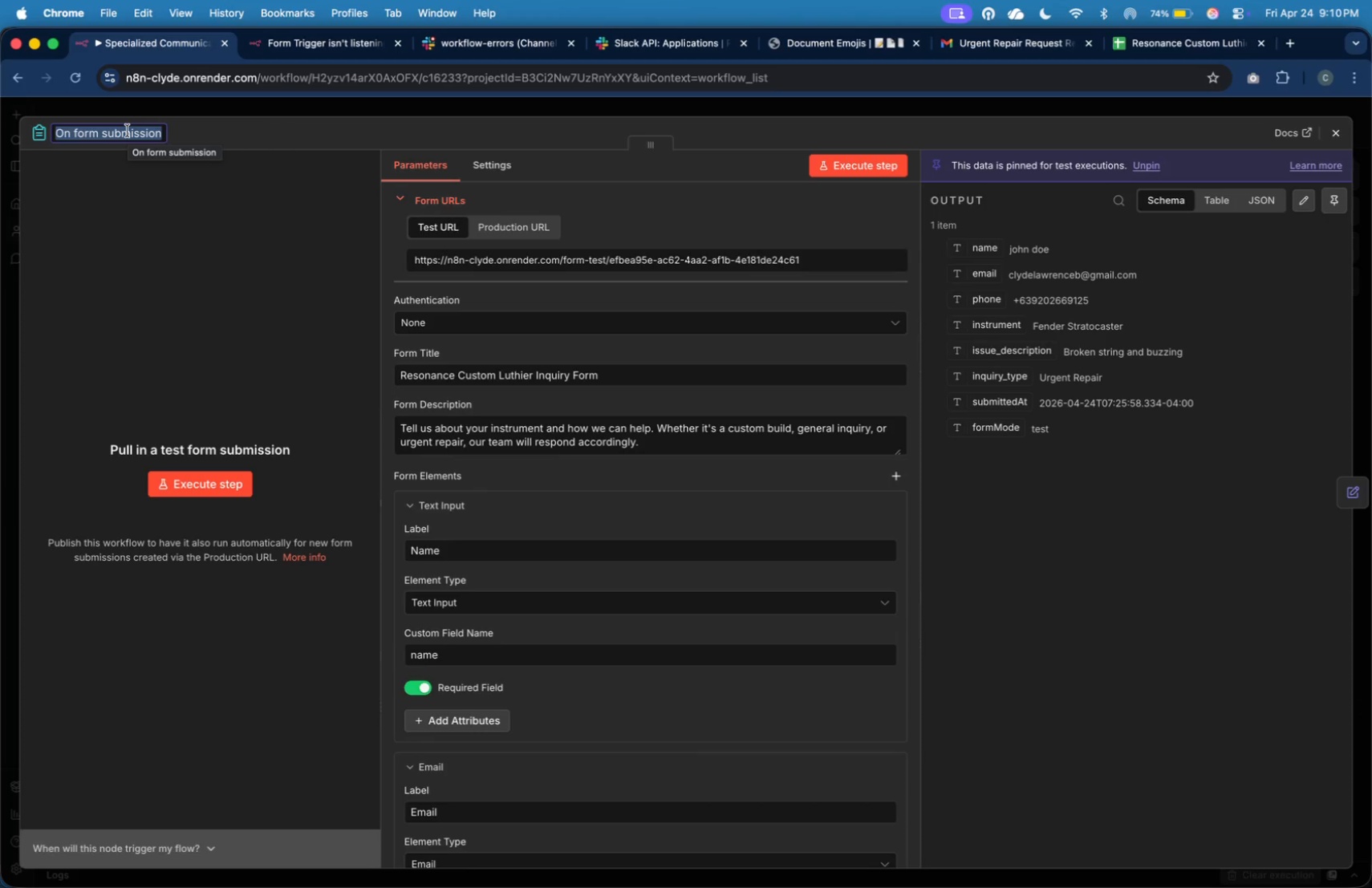 
type(Customer Inquiry Form )
 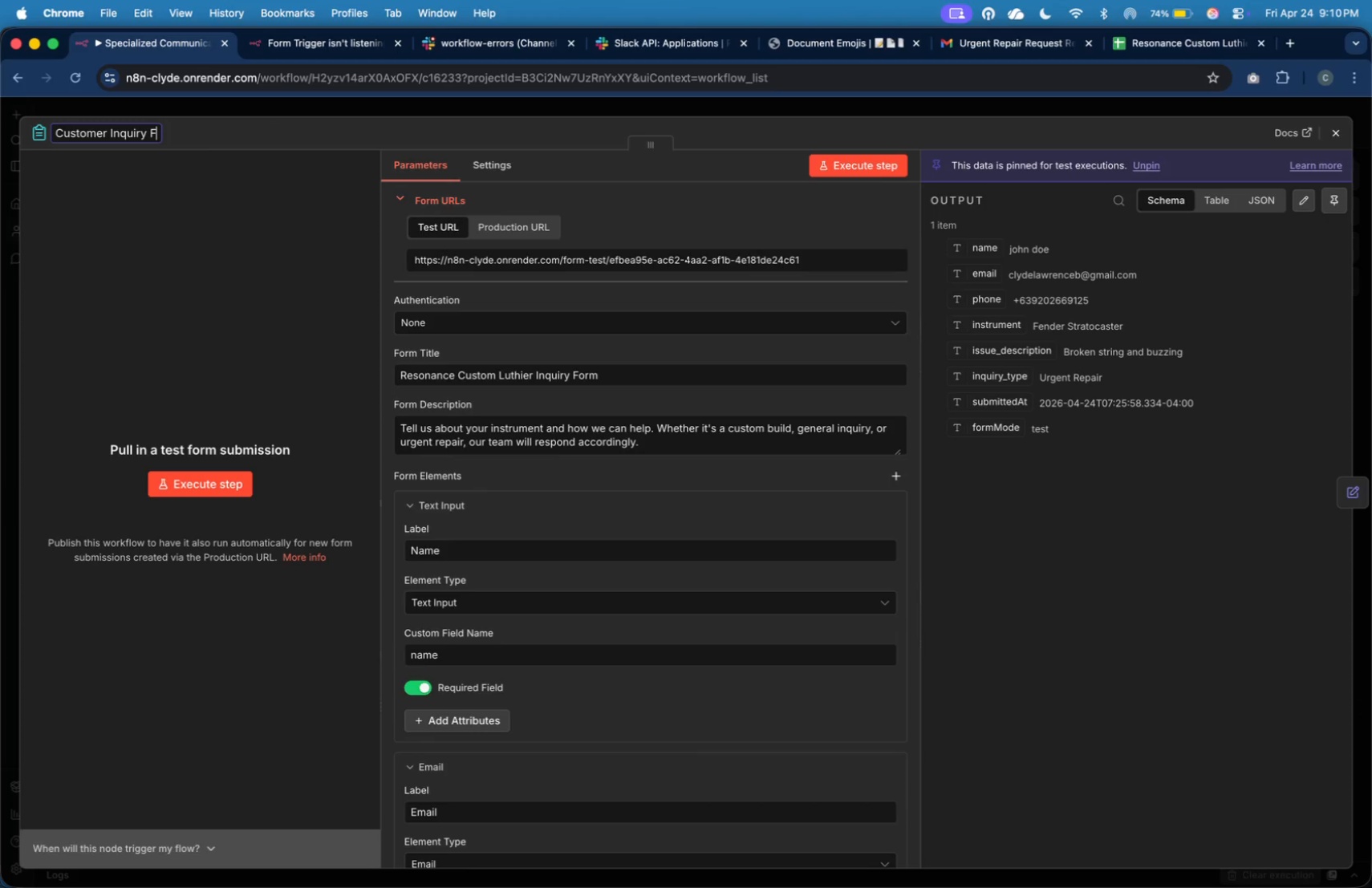 
type(Trigger)
 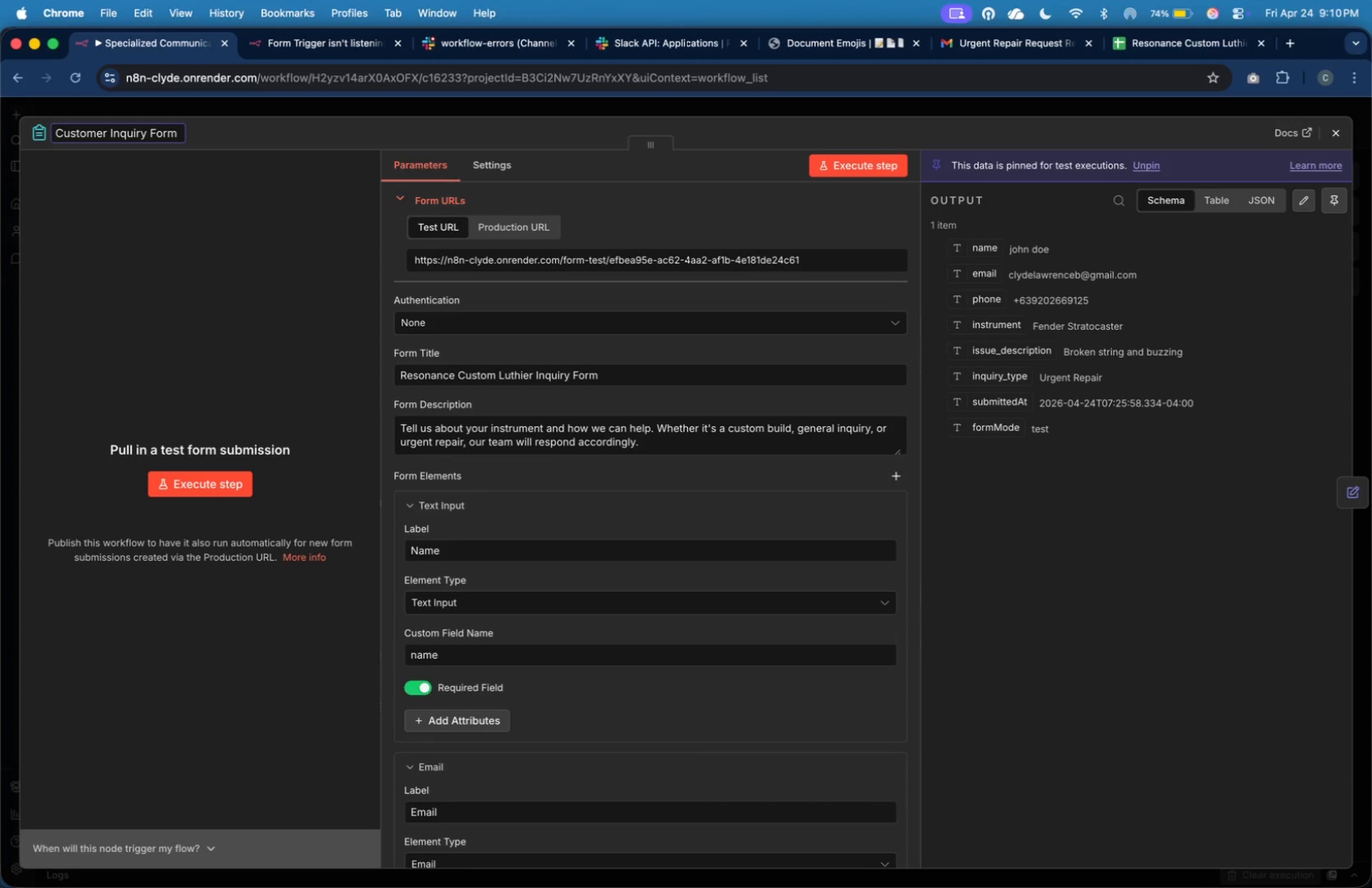 
key(Enter)
 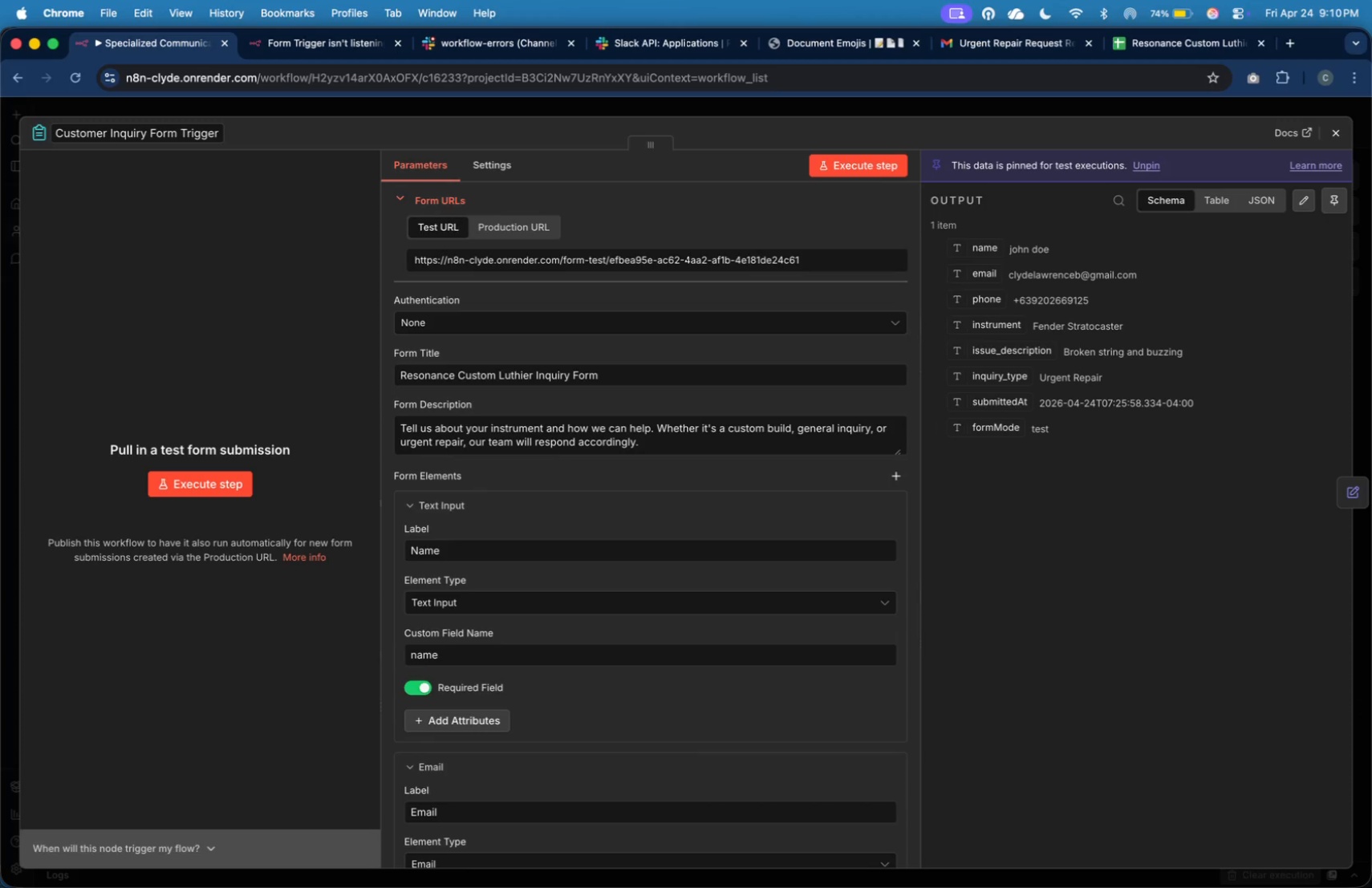 
key(Meta+Tab)